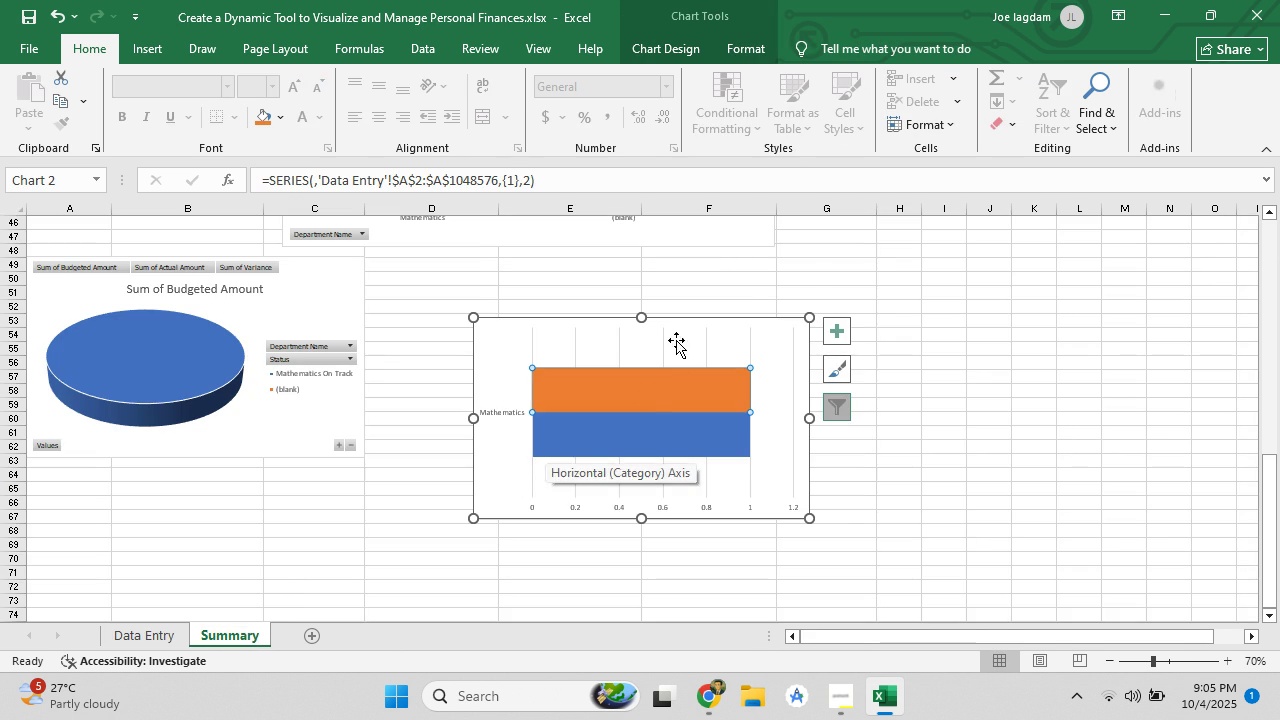 
right_click([679, 336])
 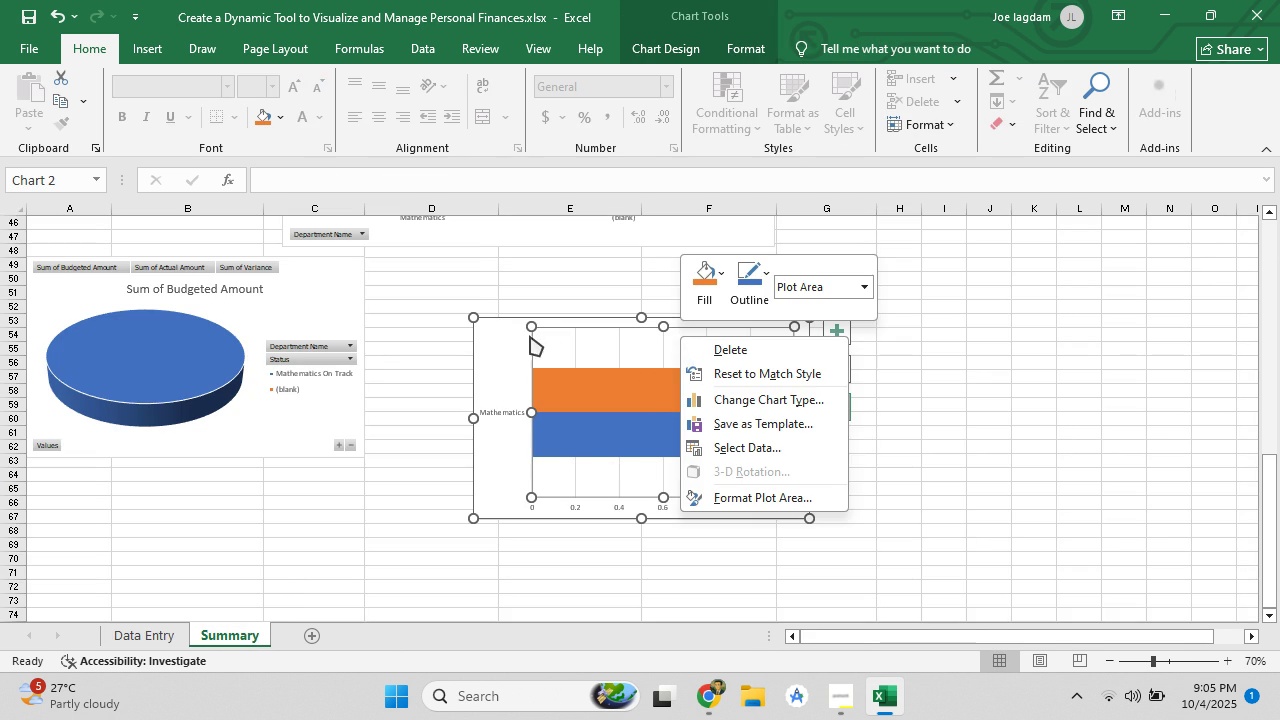 
left_click([510, 330])
 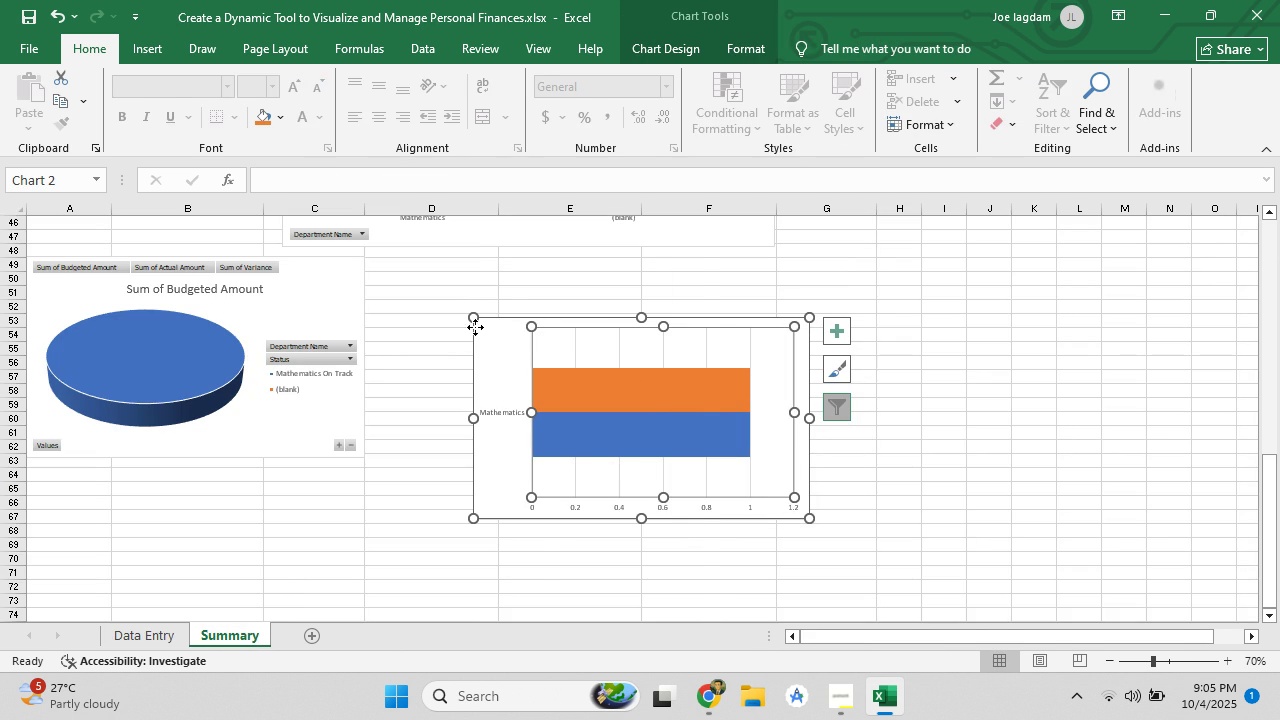 
right_click([475, 327])
 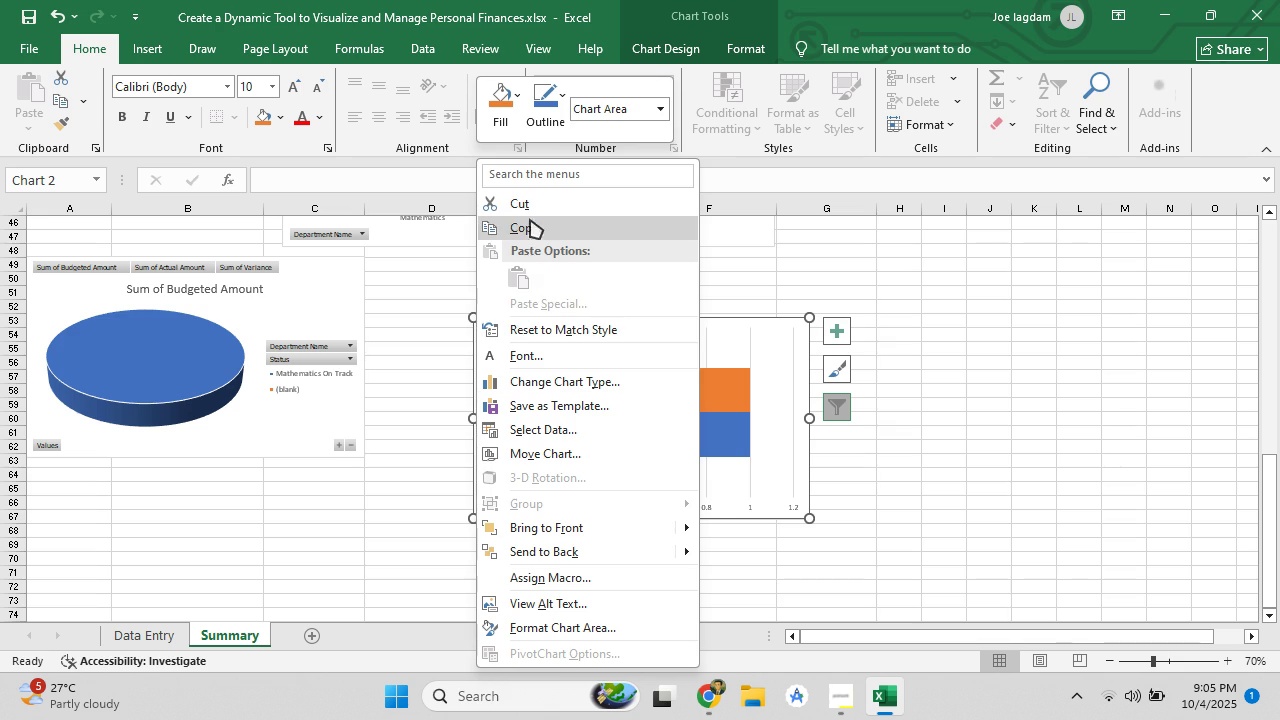 
left_click([530, 211])
 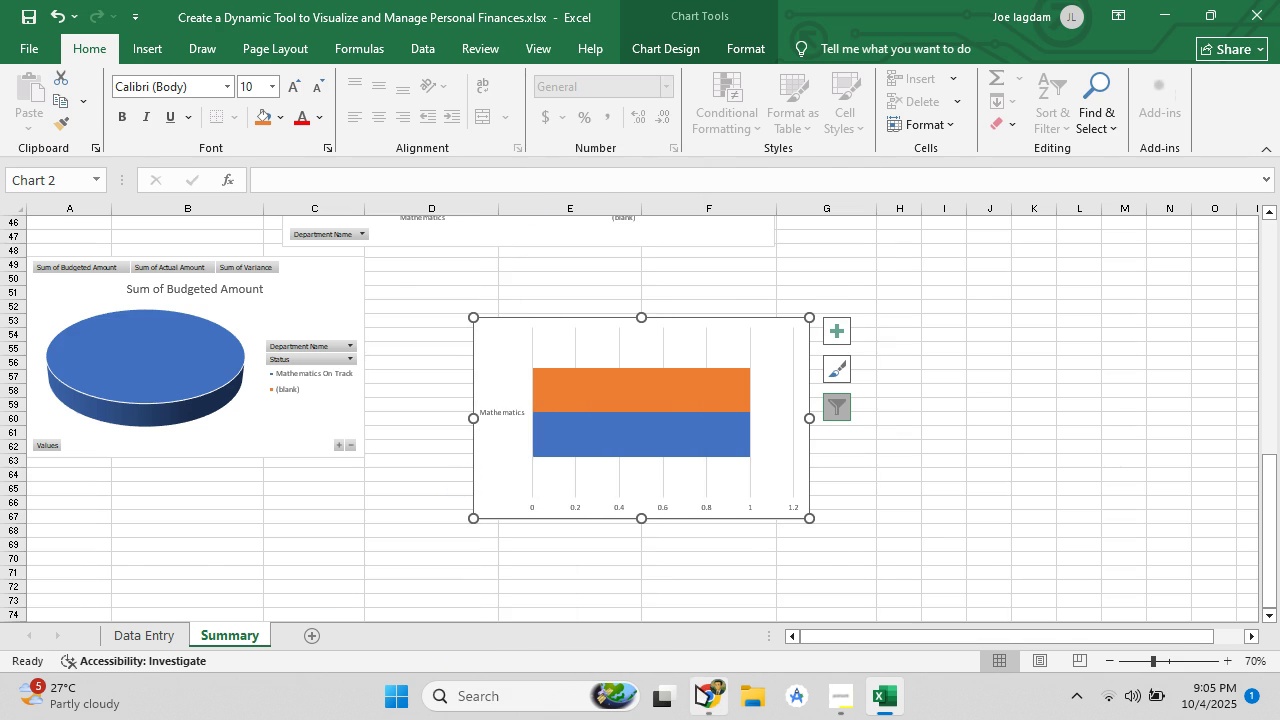 
left_click([696, 686])
 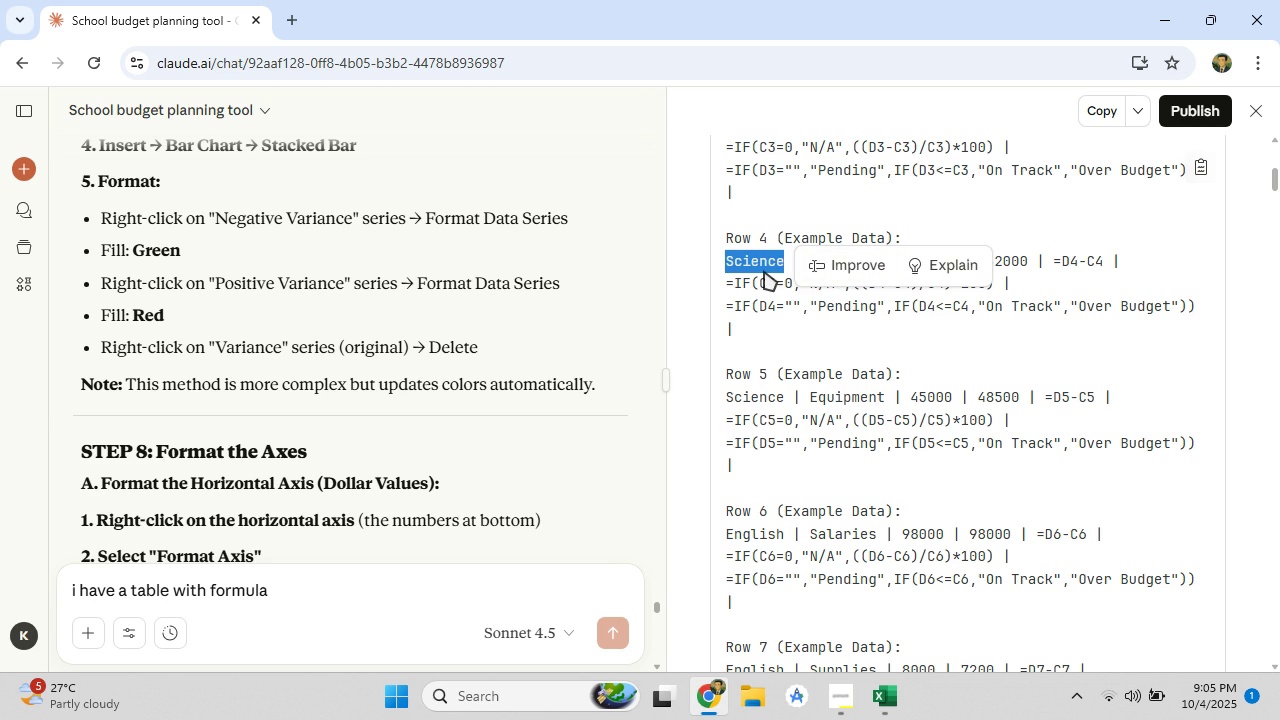 
right_click([765, 267])
 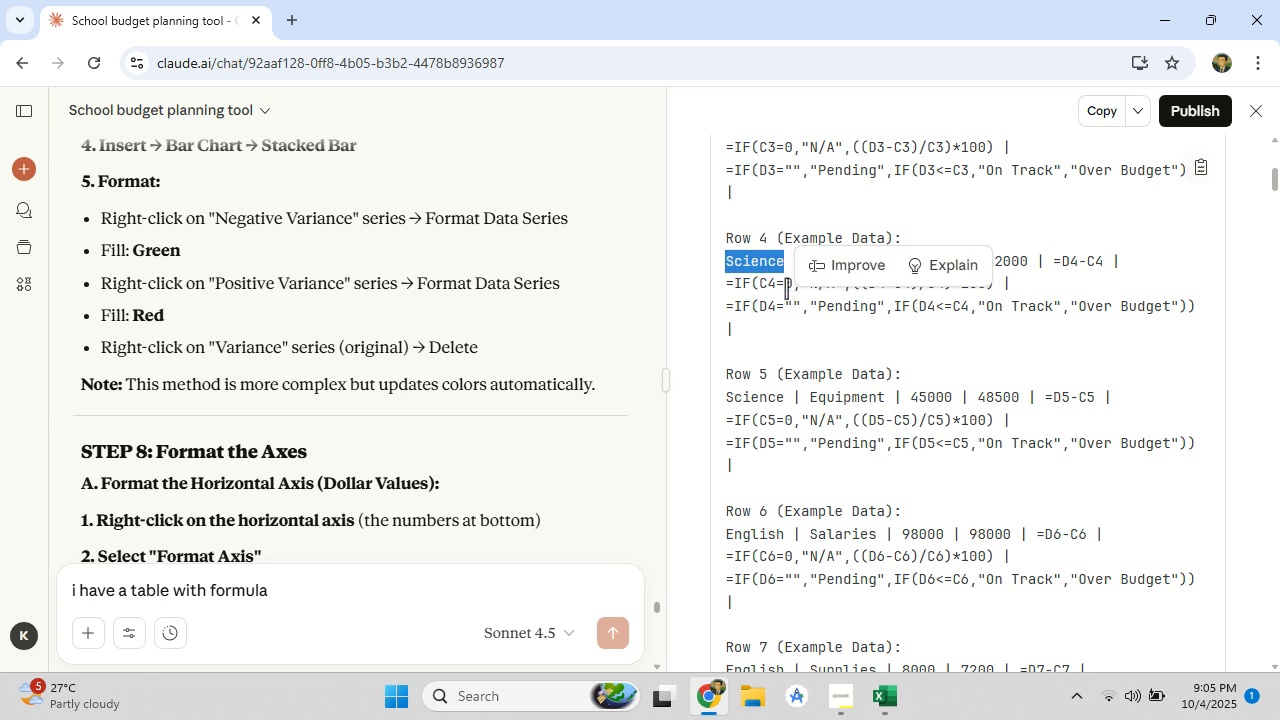 
left_click([786, 288])
 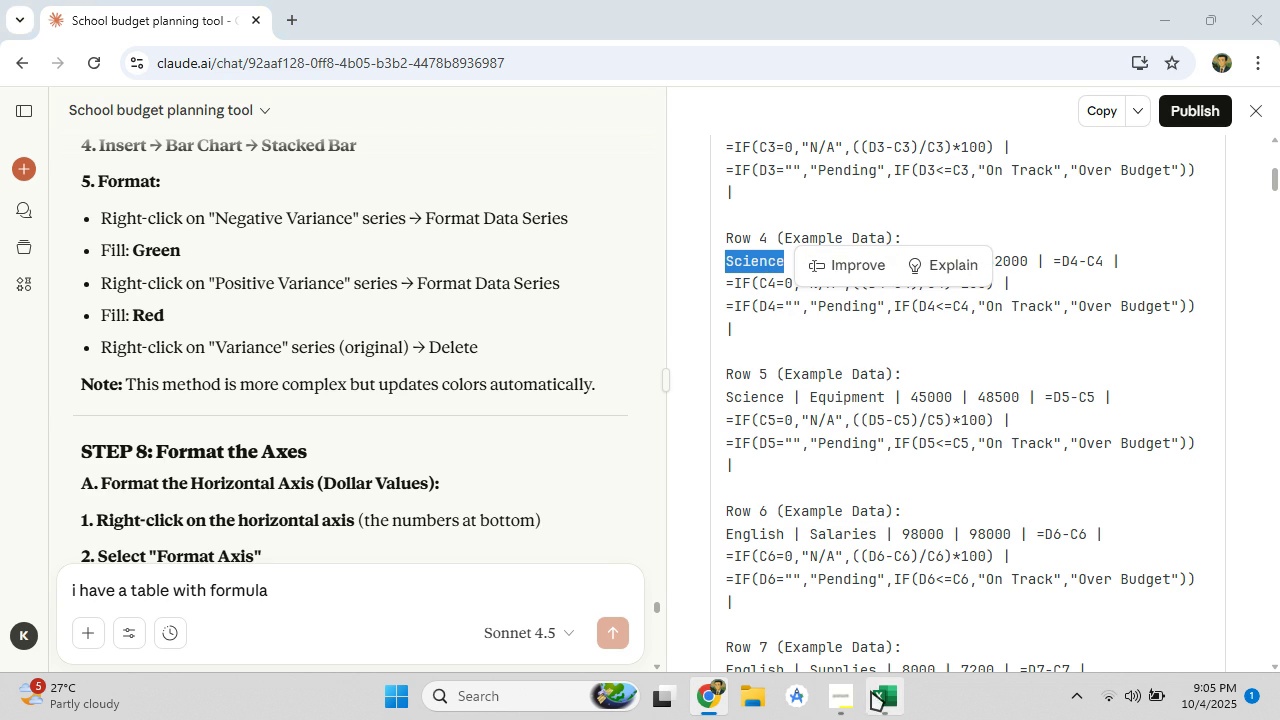 
left_click([871, 691])
 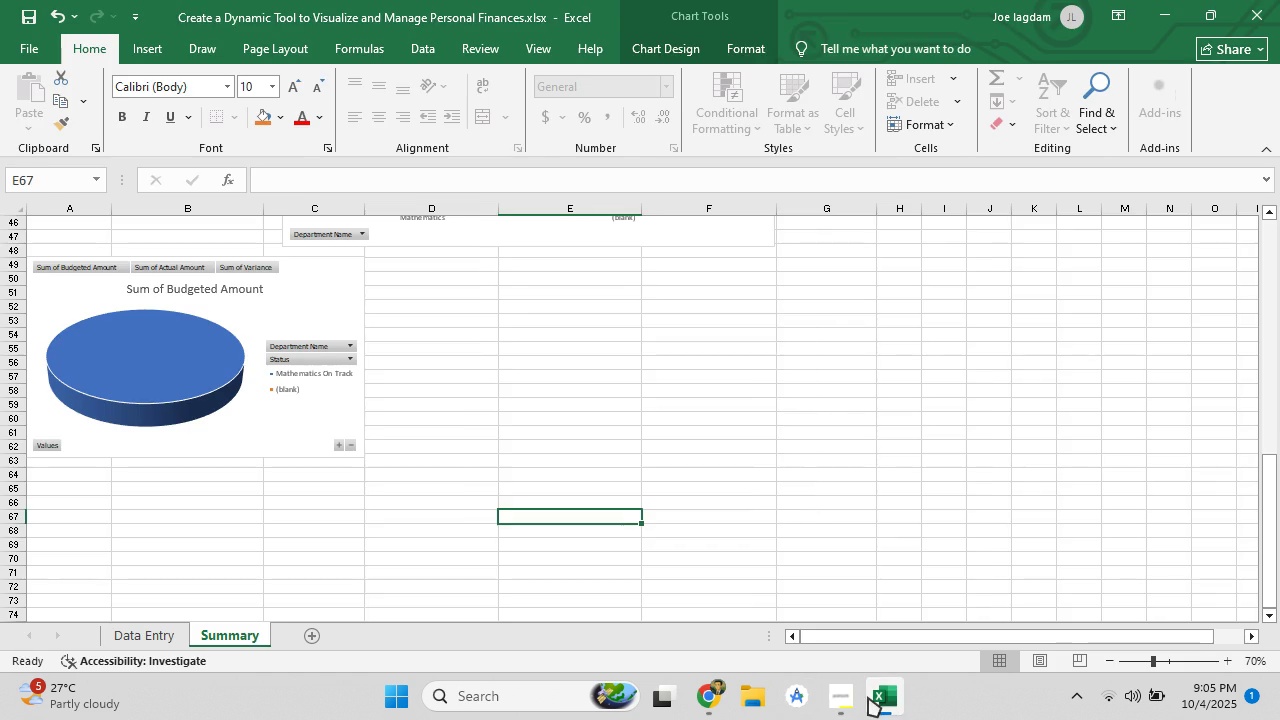 
left_click([884, 697])
 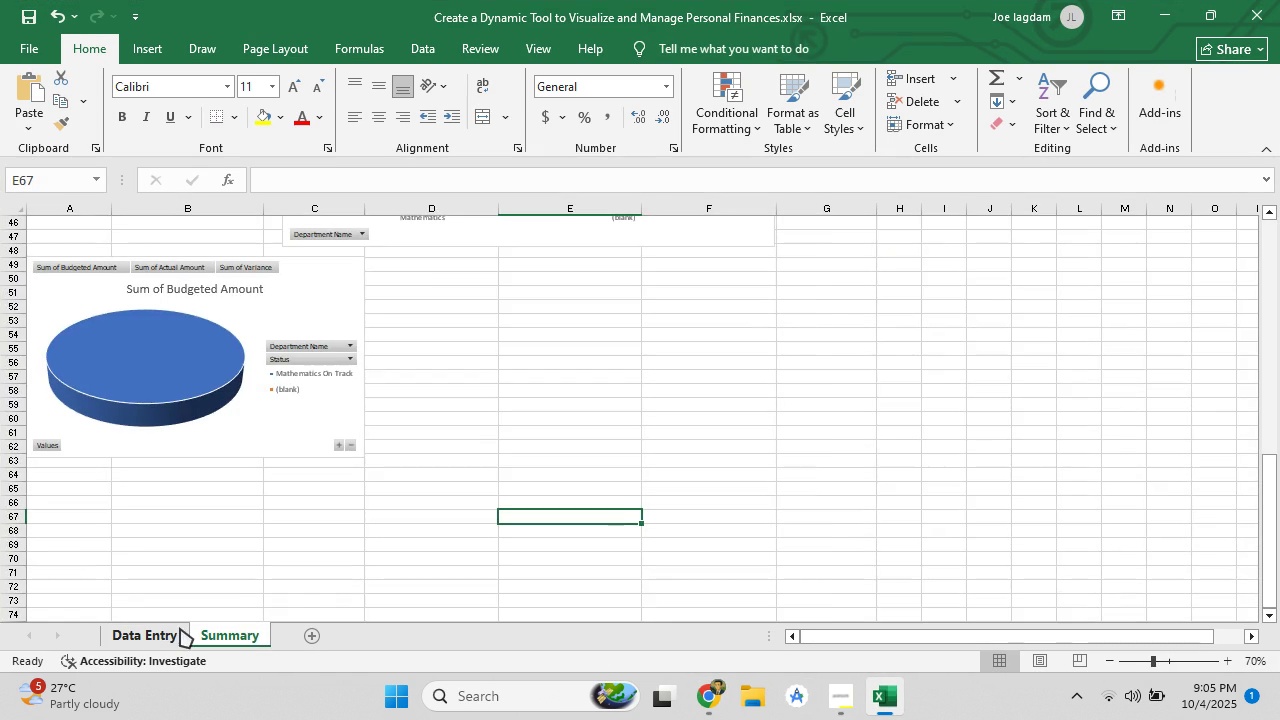 
left_click([180, 628])
 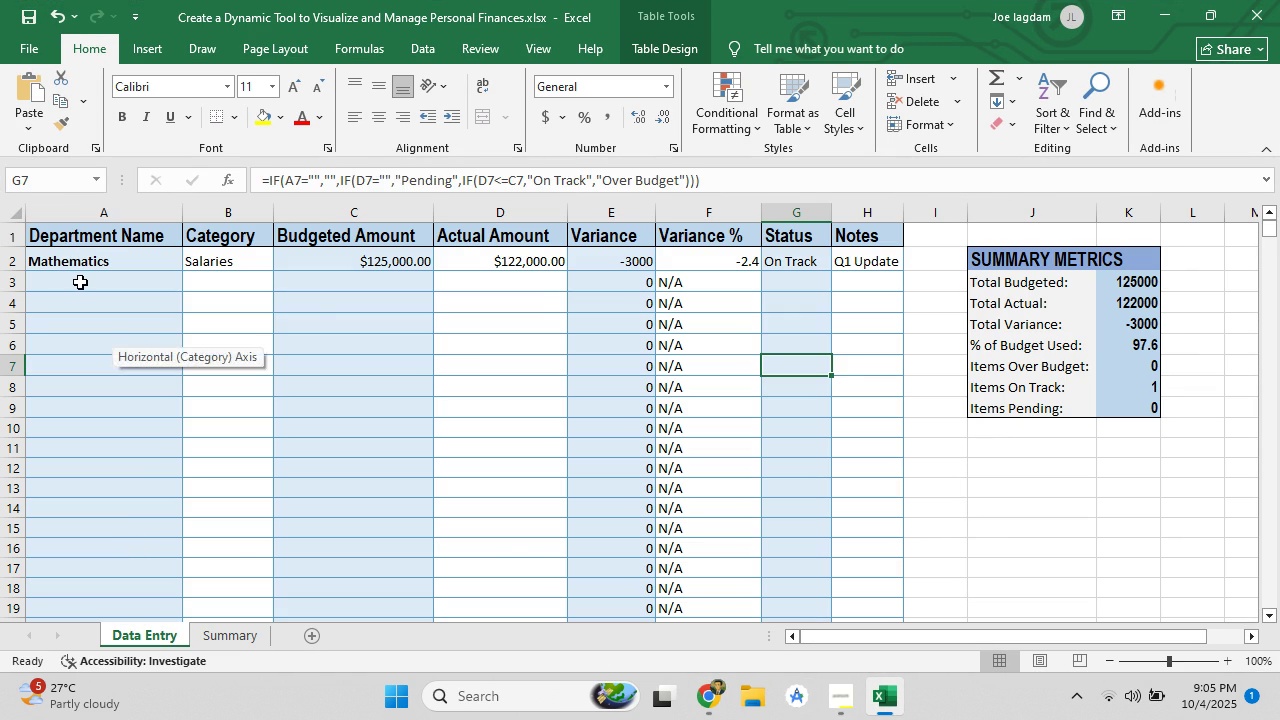 
left_click([80, 282])
 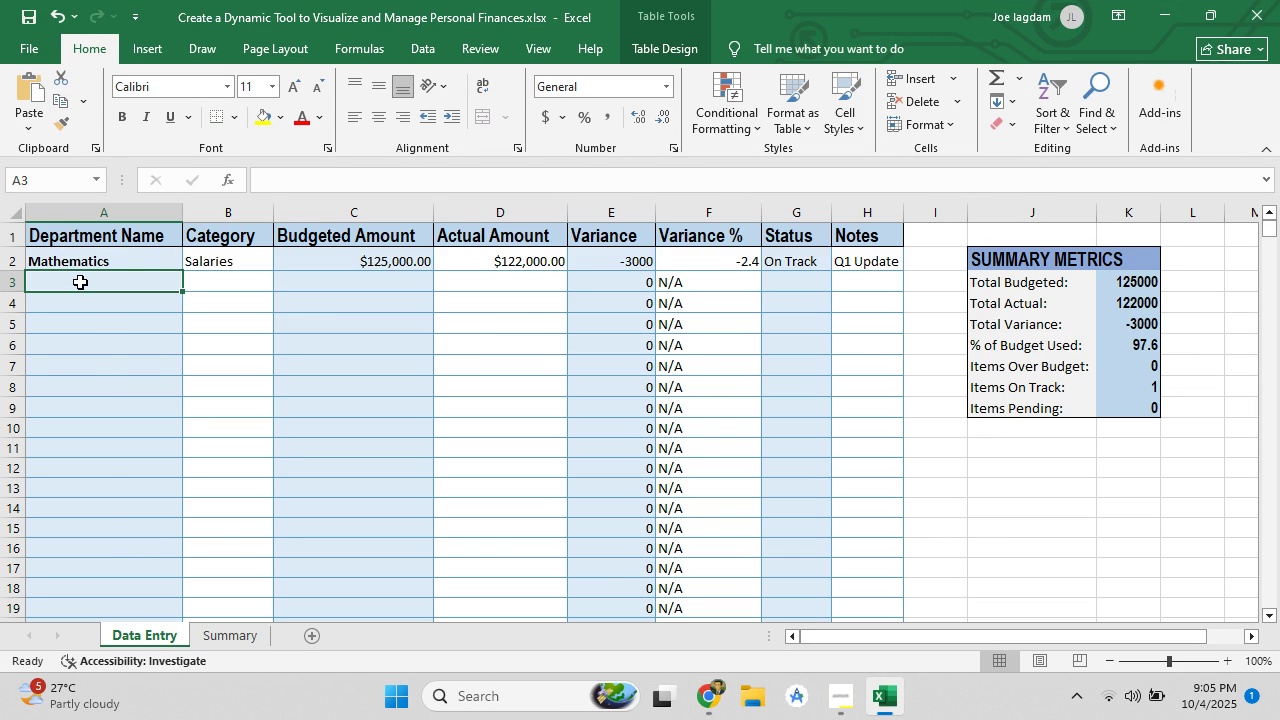 
key(Control+V)
 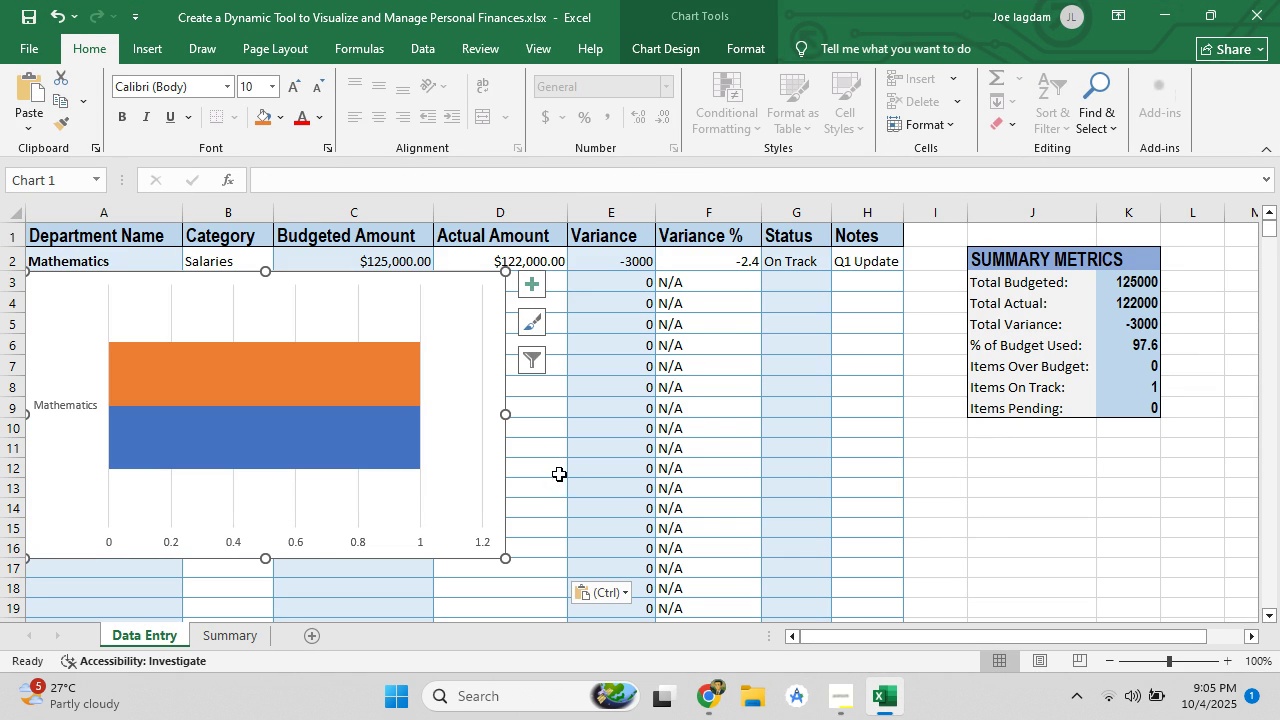 
key(Control+Z)
 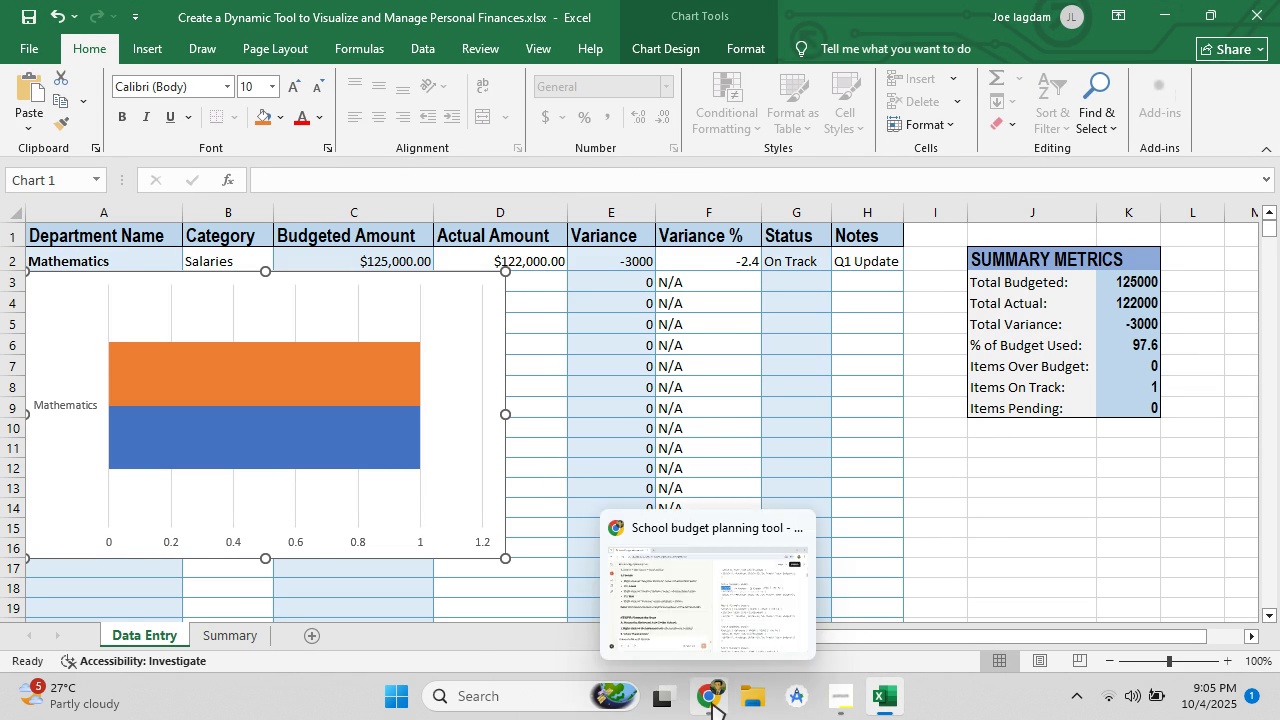 
left_click([712, 703])
 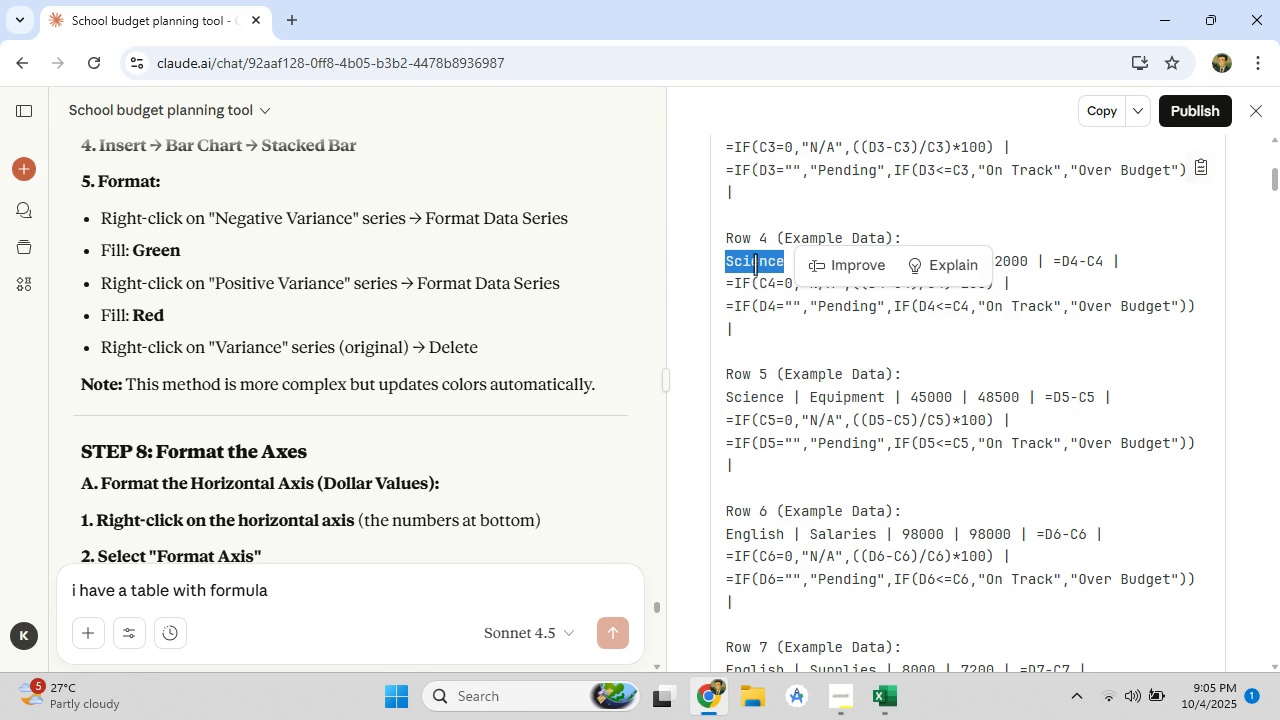 
right_click([755, 264])
 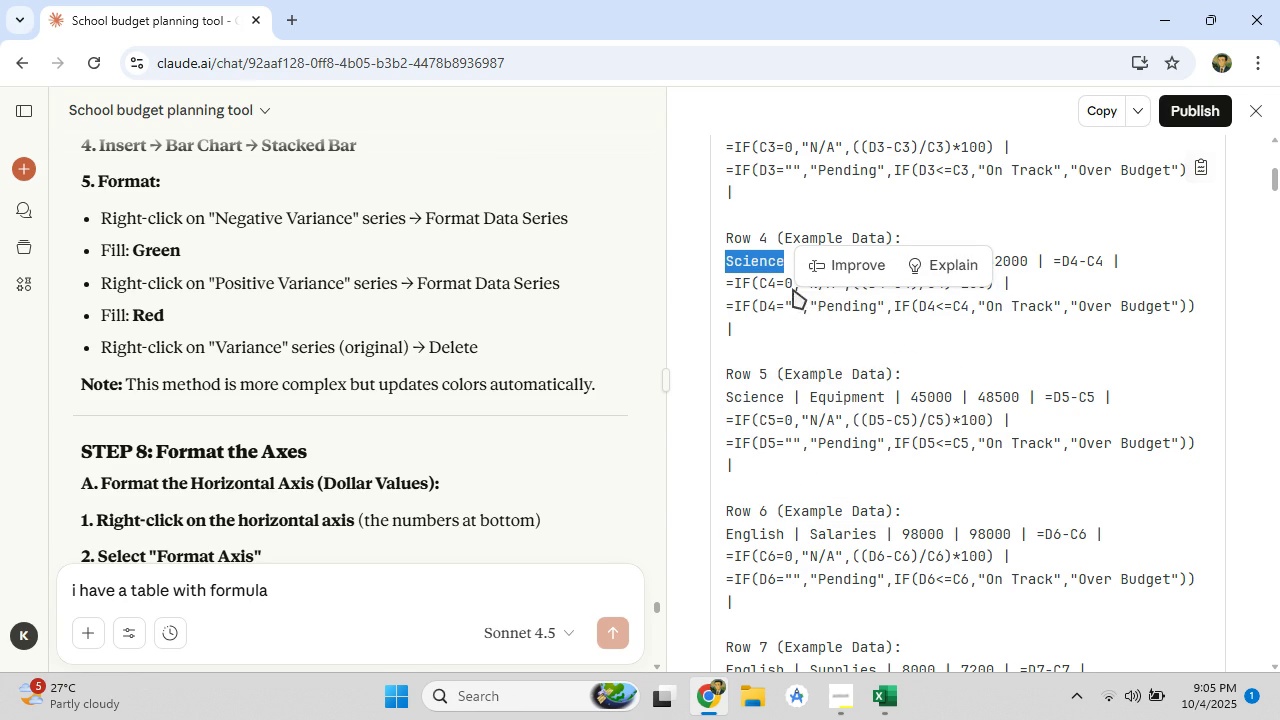 
left_click([793, 289])
 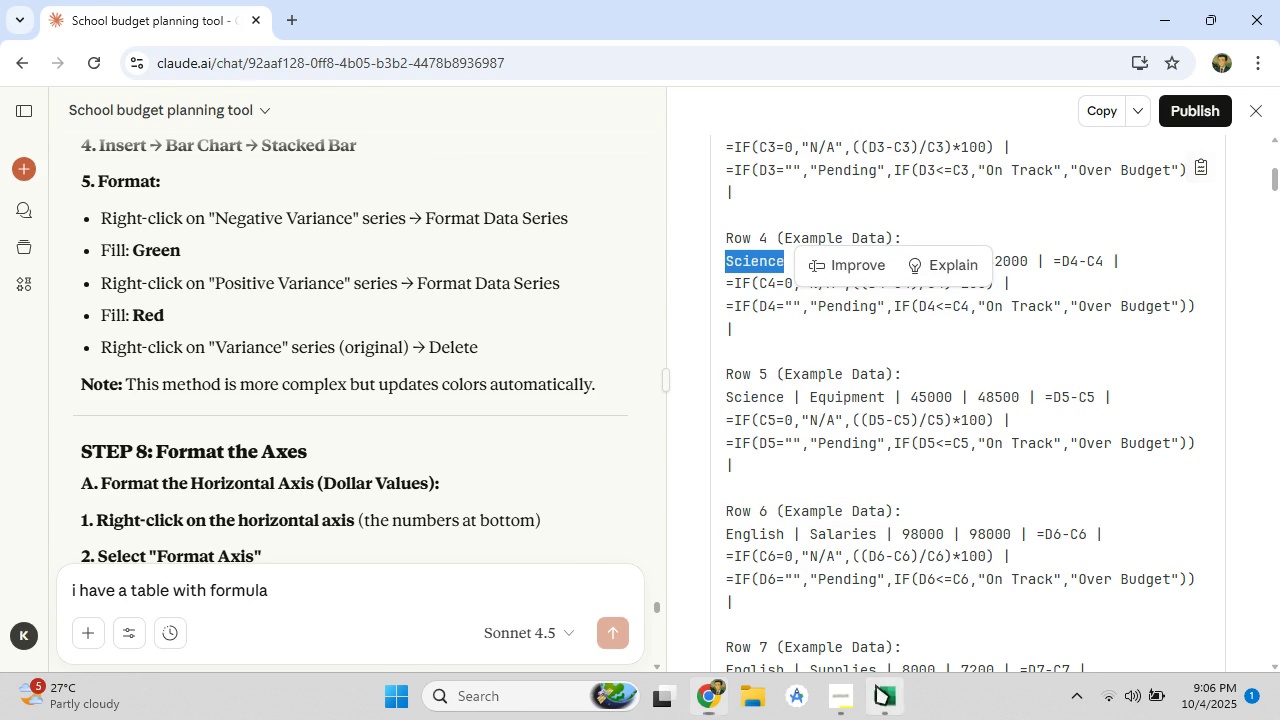 
left_click([876, 685])
 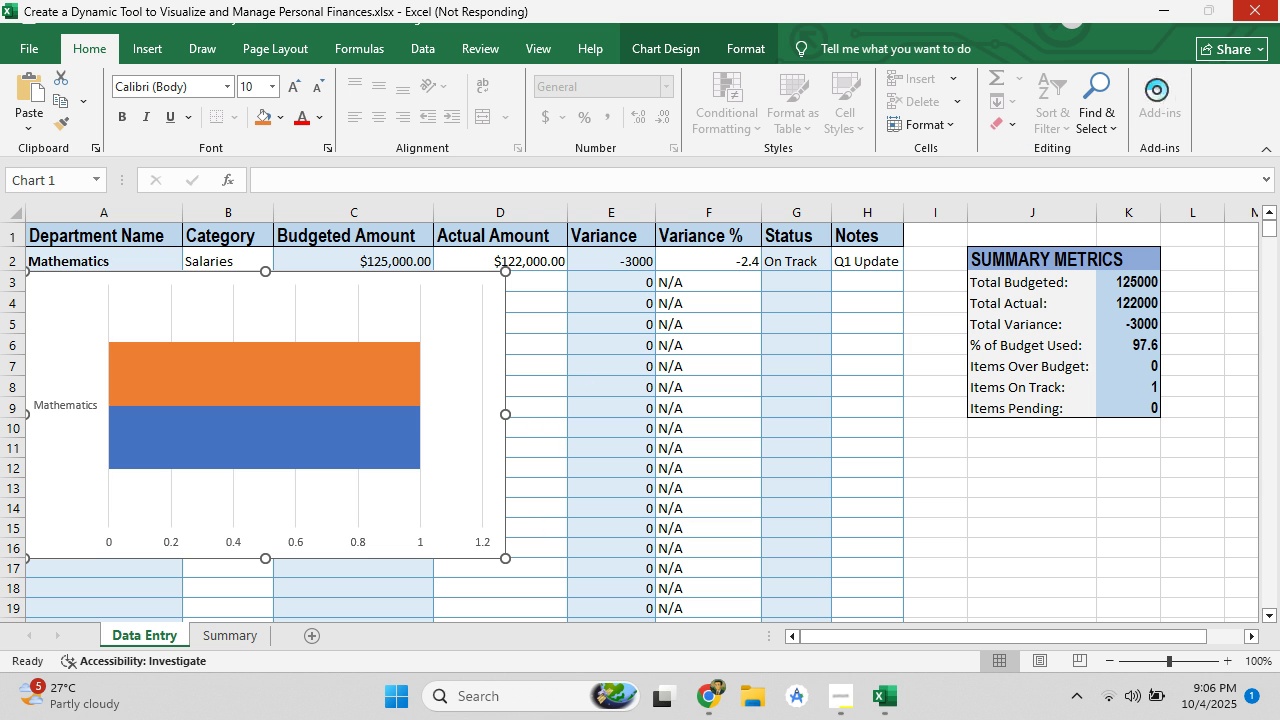 
wait(8.65)
 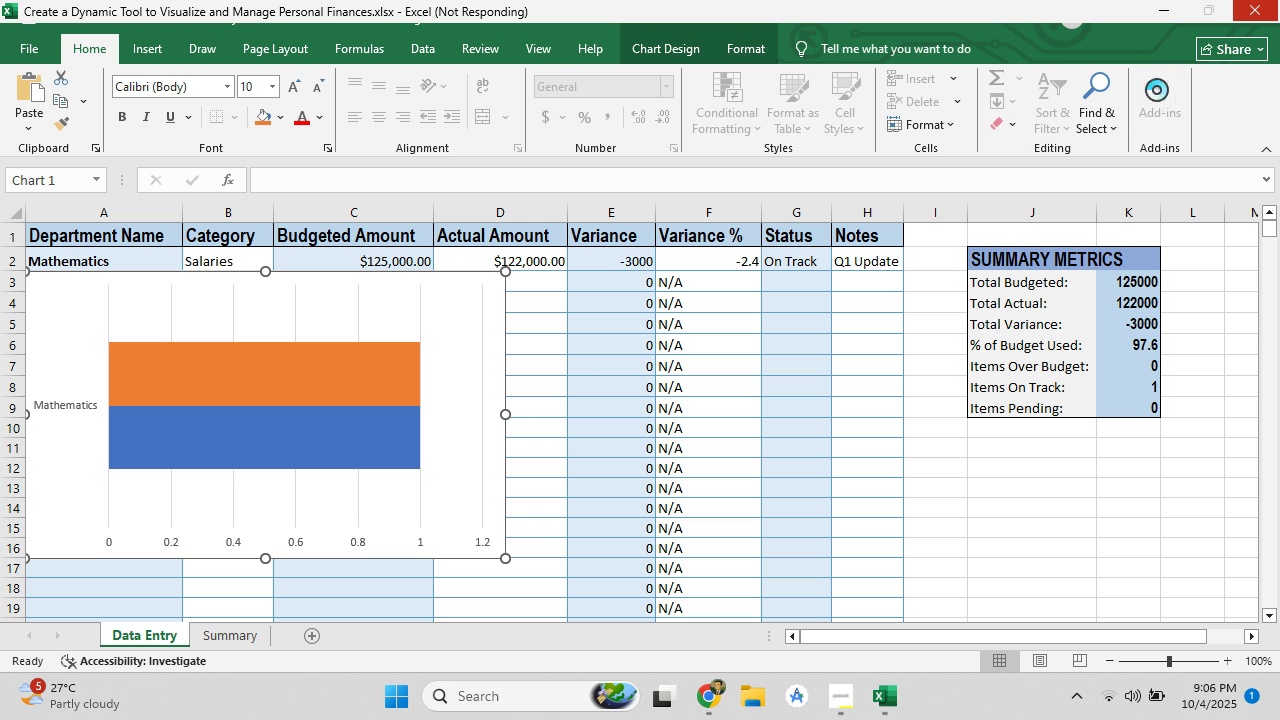 
left_click([599, 382])
 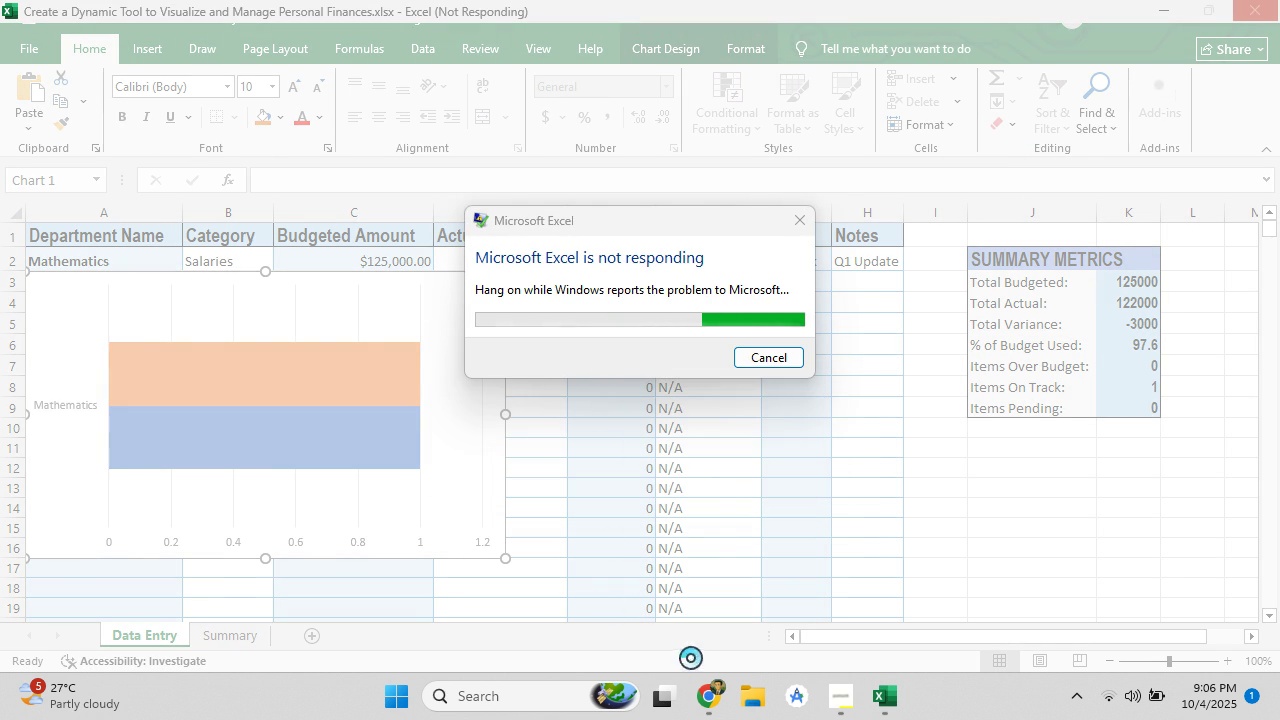 
left_click([704, 711])
 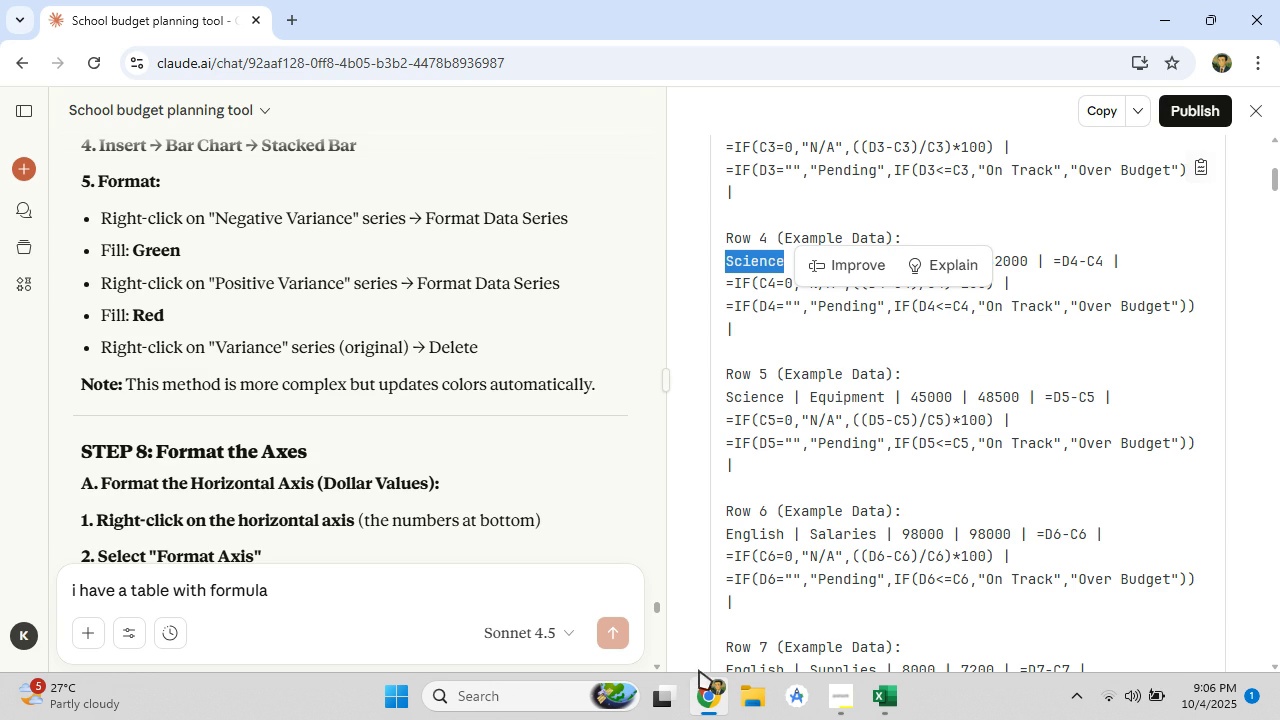 
mouse_move([687, 625])
 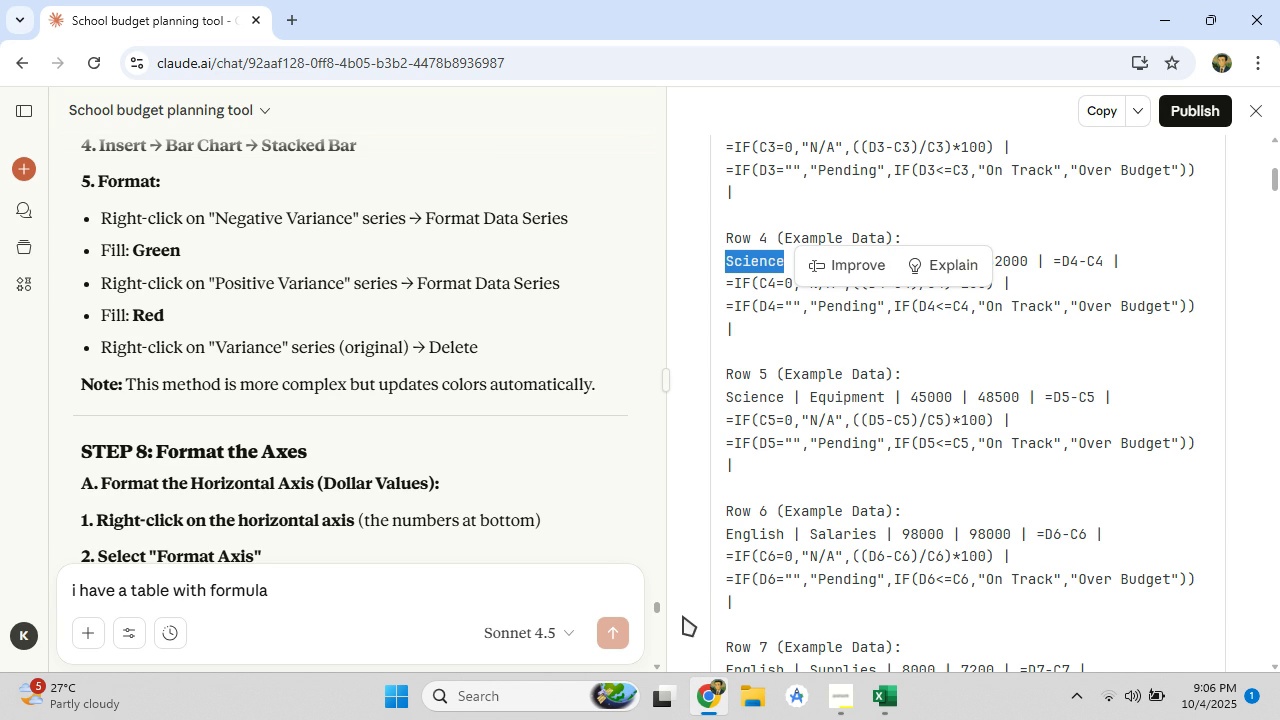 
mouse_move([669, 582])
 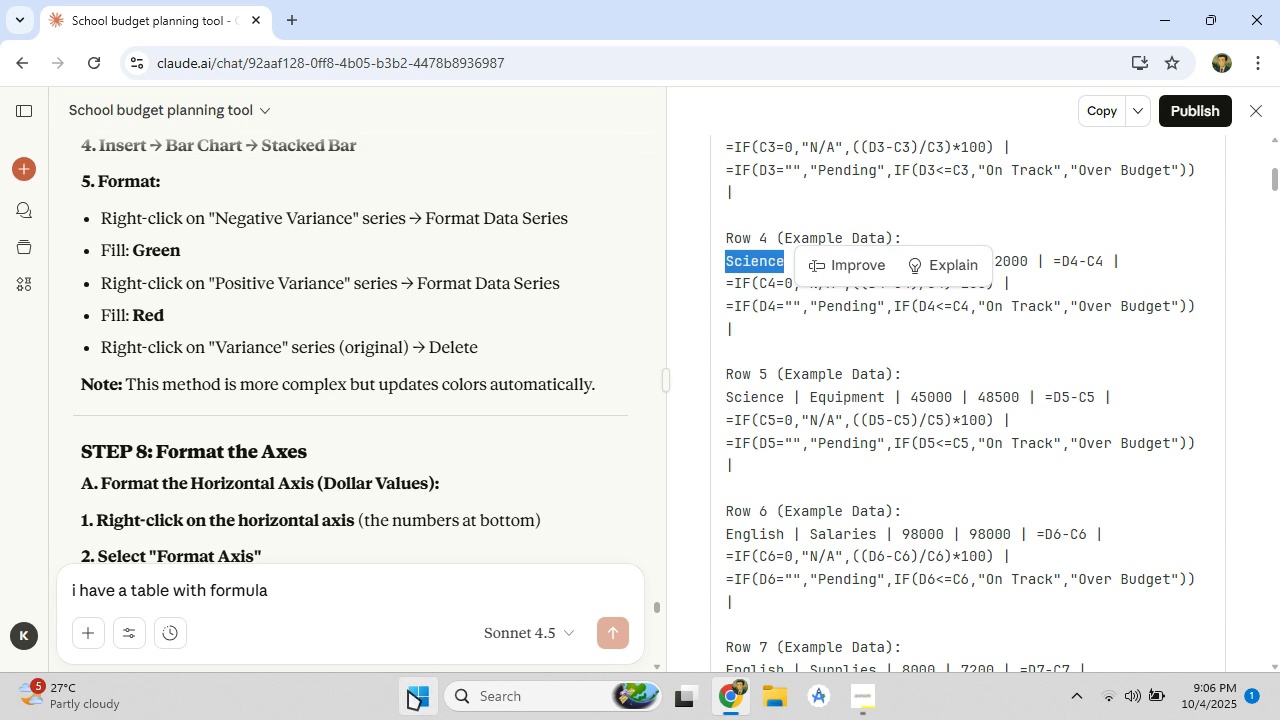 
left_click([408, 690])
 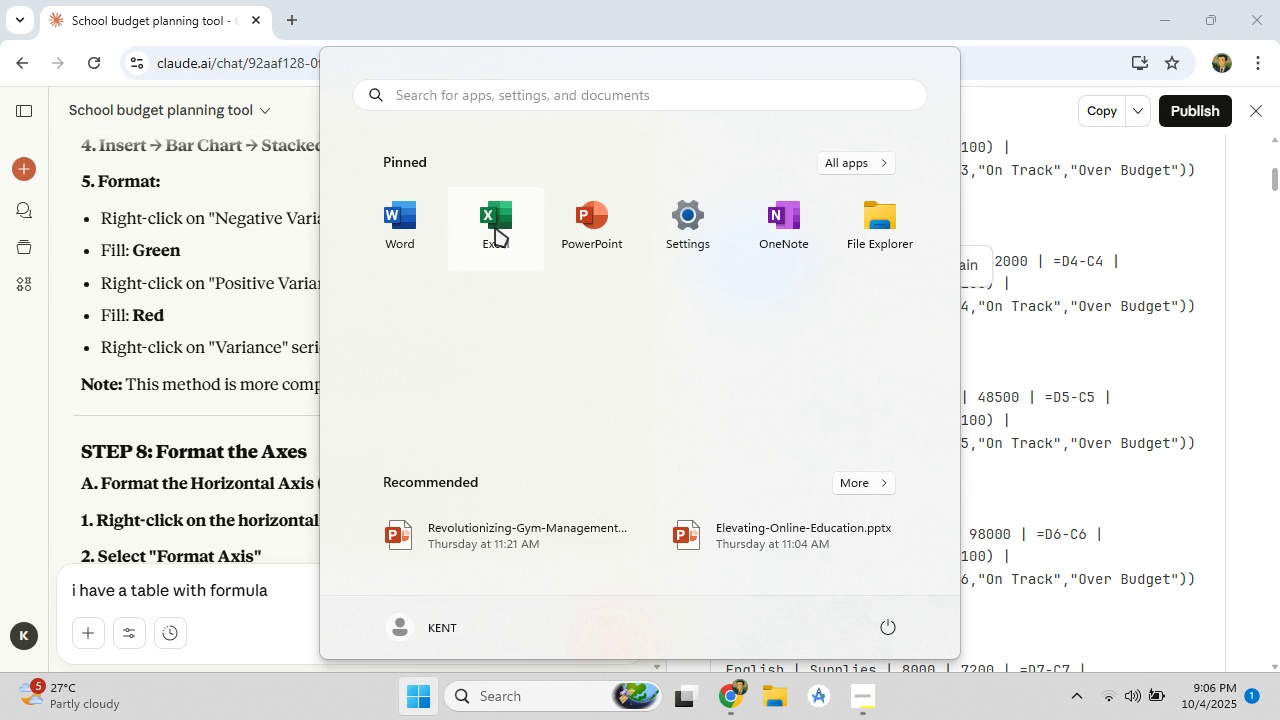 
left_click([495, 227])
 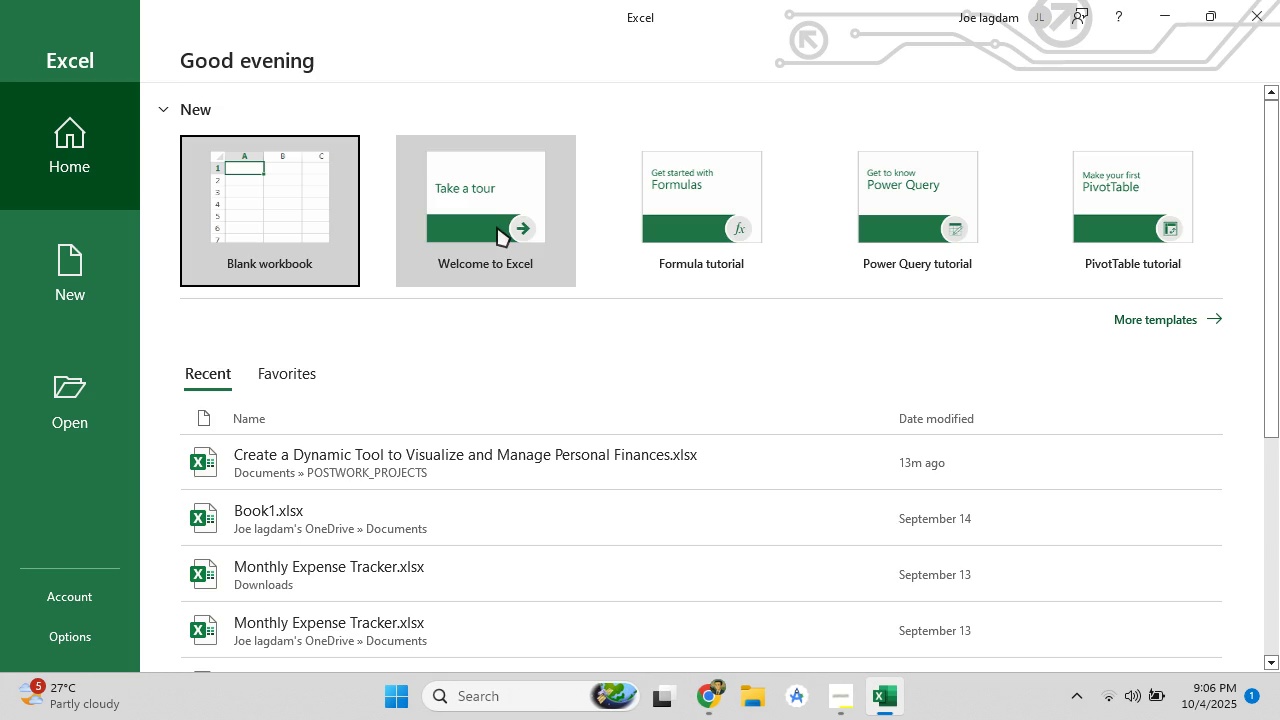 
left_click([467, 459])
 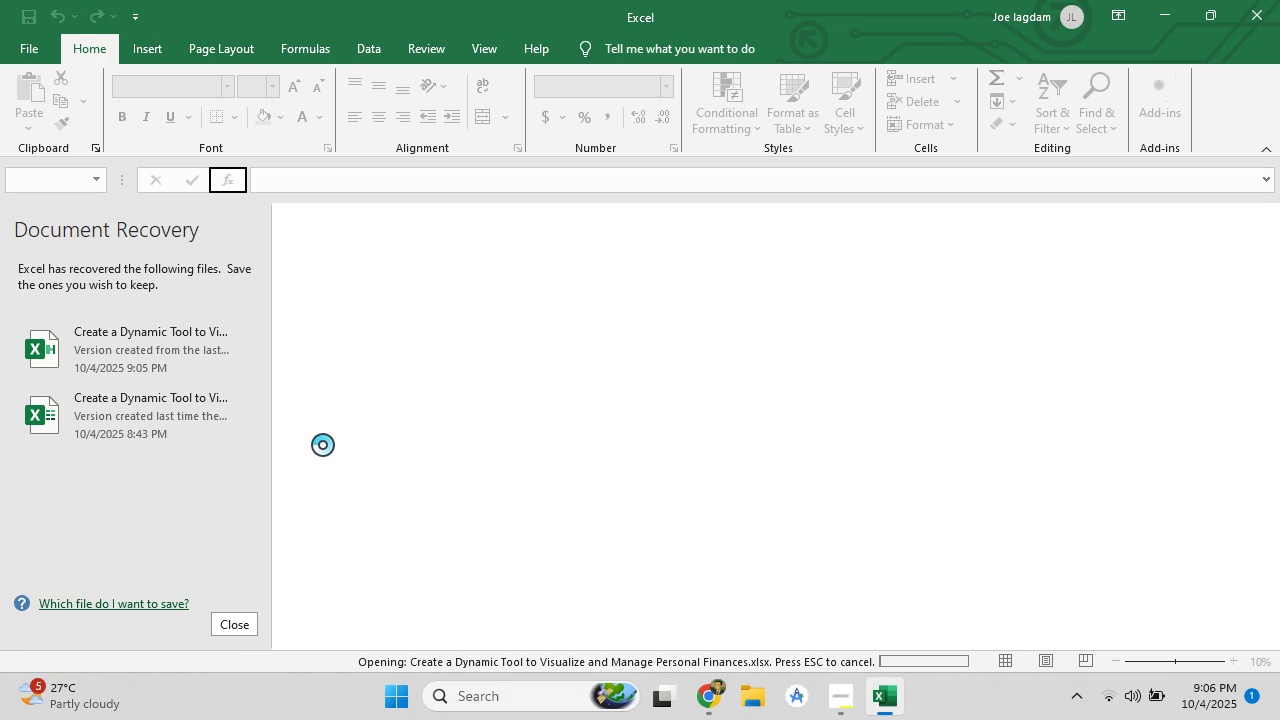 
mouse_move([240, 607])
 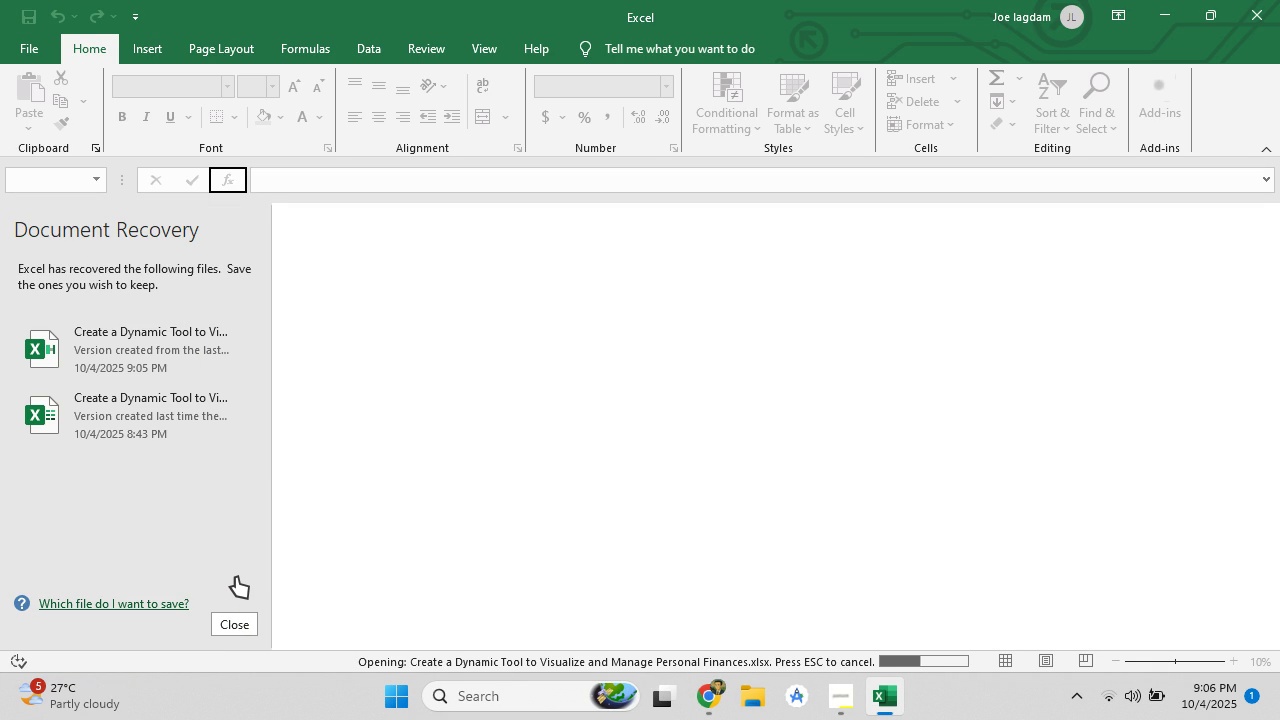 
wait(13.85)
 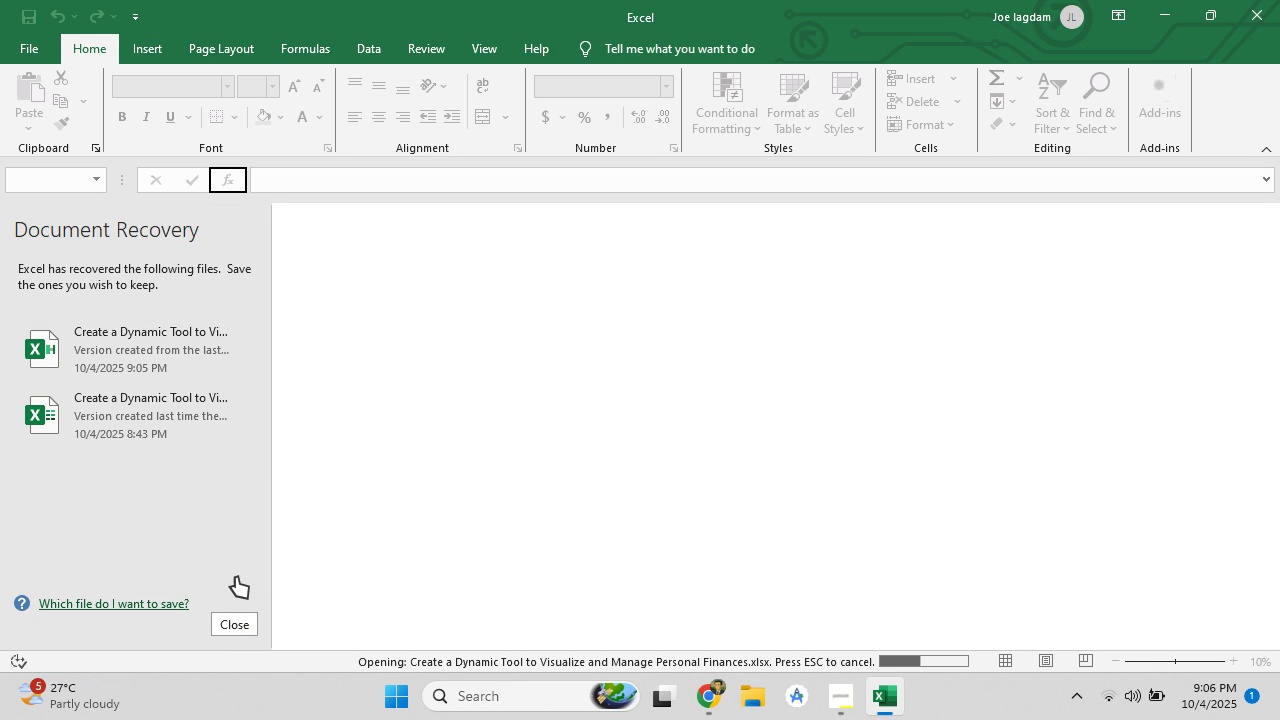 
mouse_move([255, 551])
 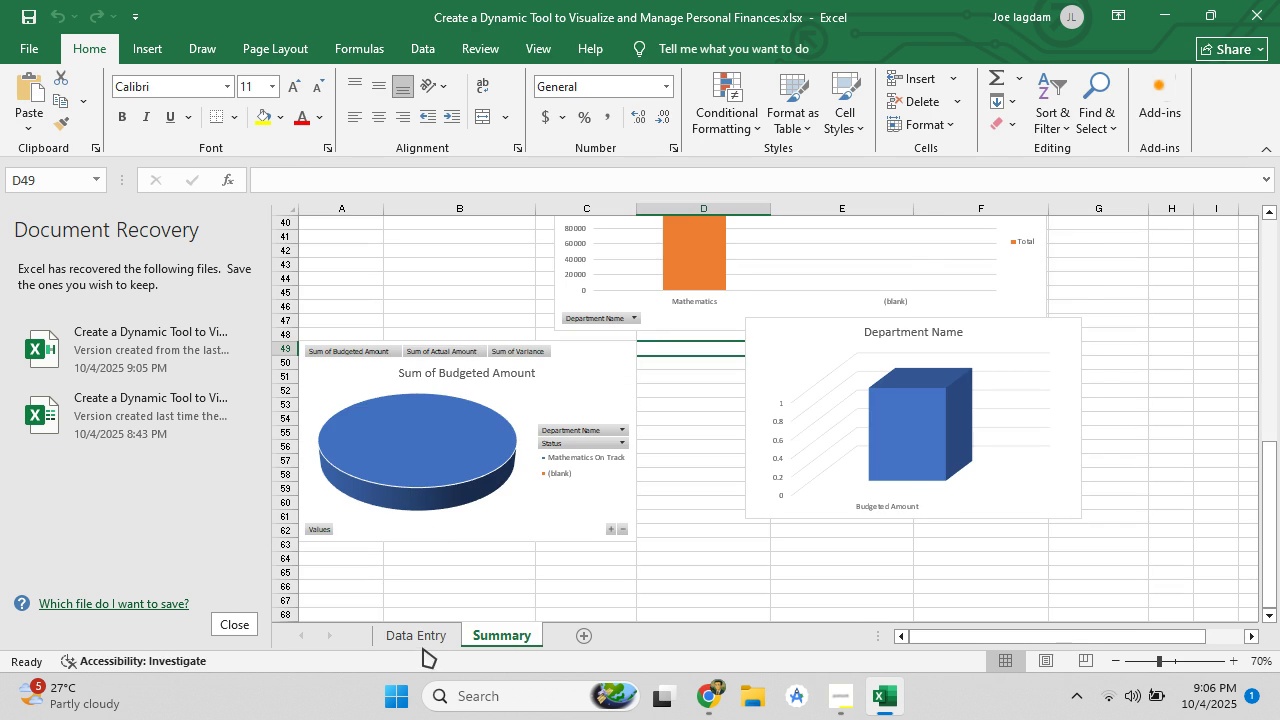 
left_click([424, 640])
 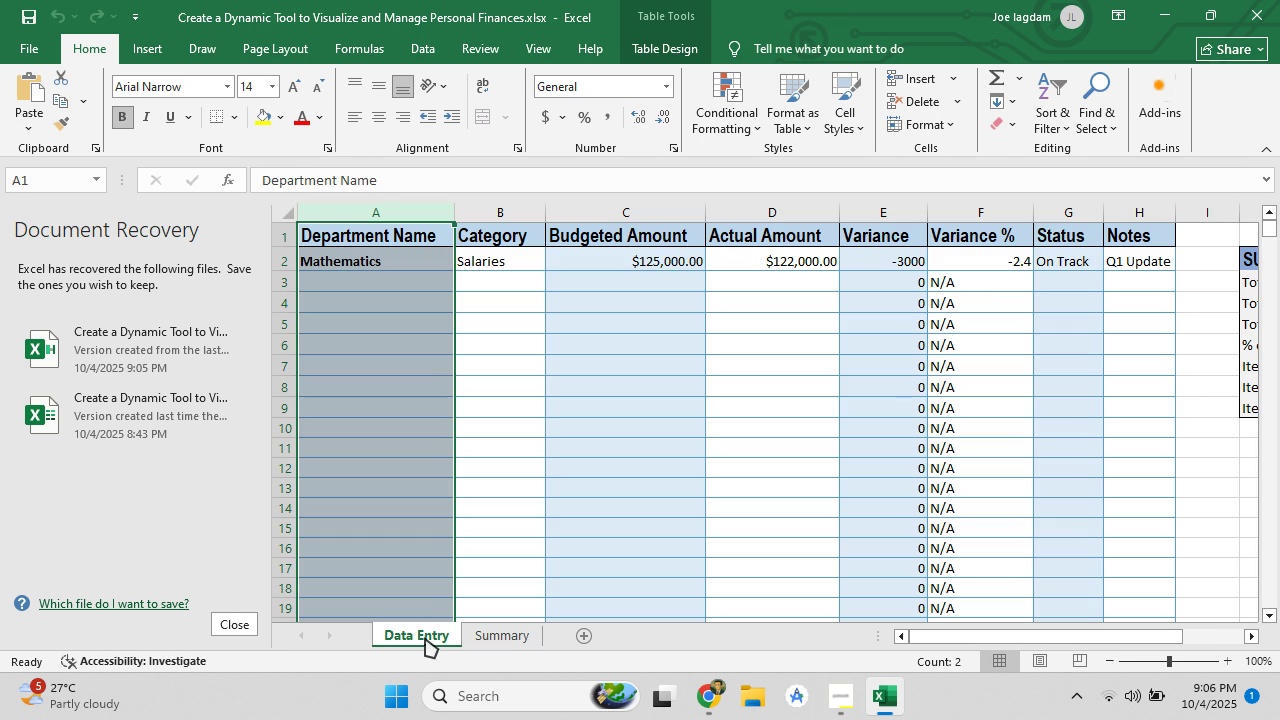 
scroll: coordinate [414, 361], scroll_direction: up, amount: 3.0
 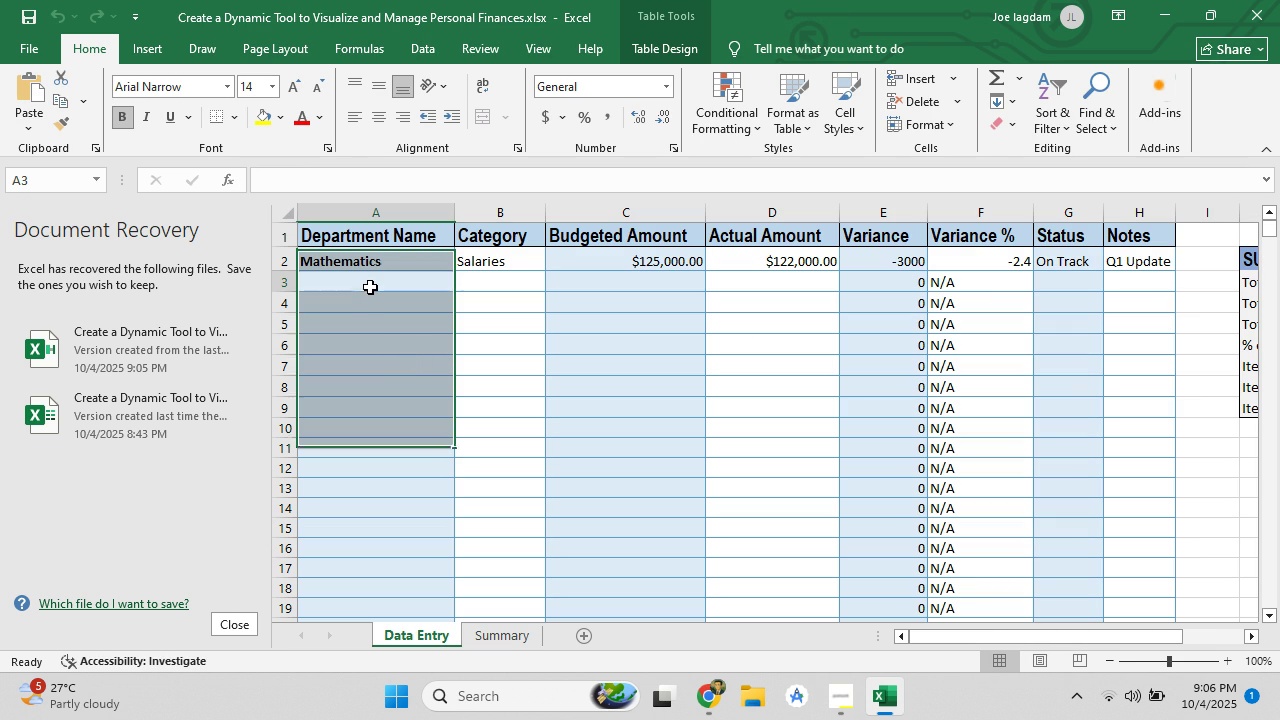 
left_click([370, 287])
 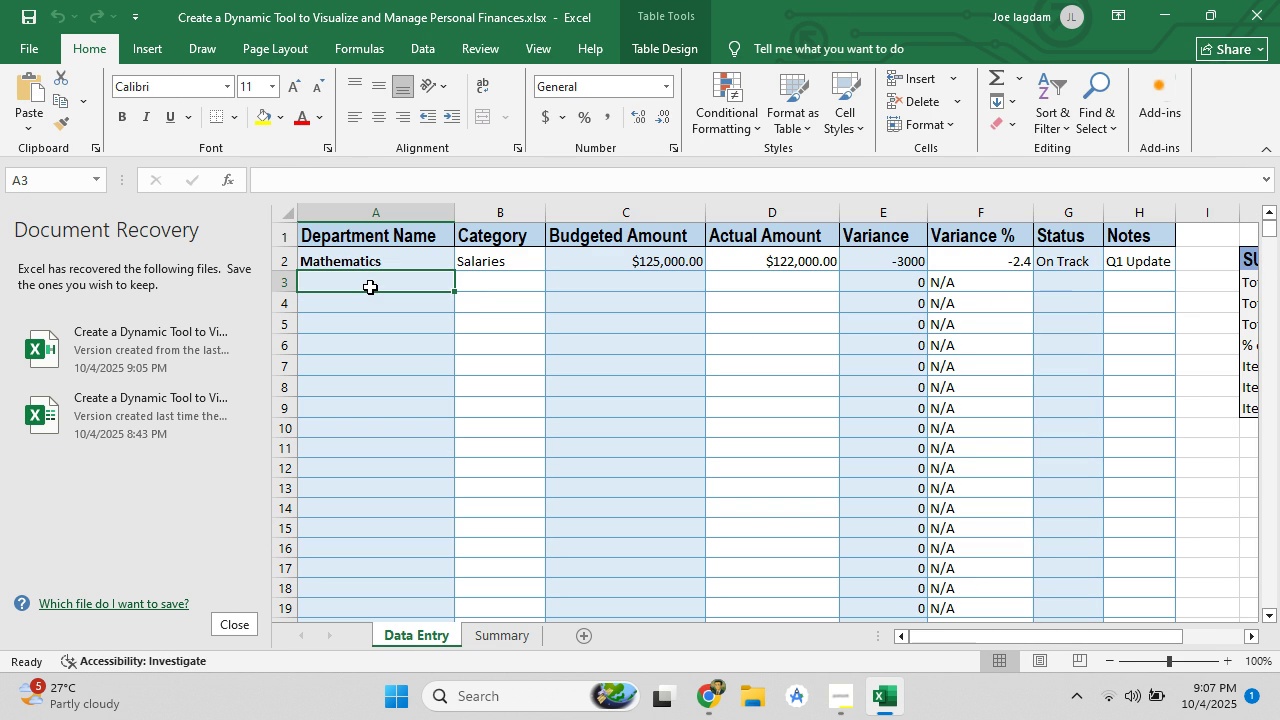 
left_click([370, 287])
 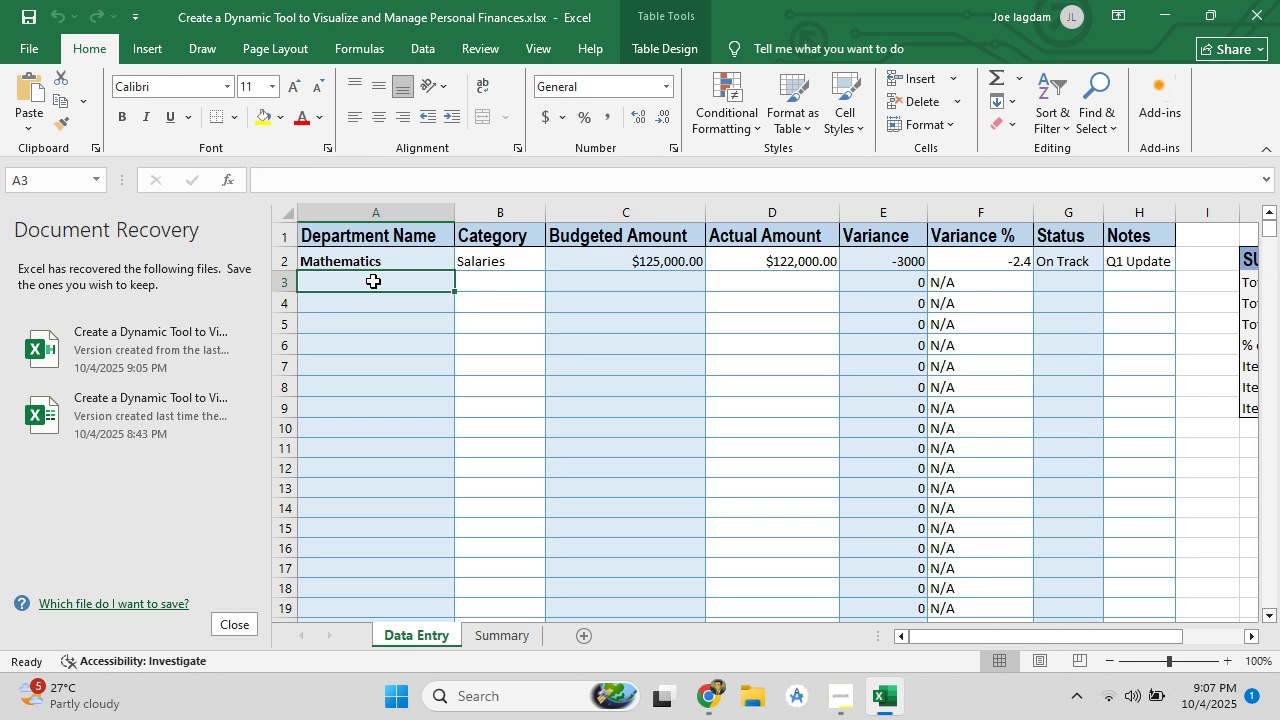 
double_click([373, 281])
 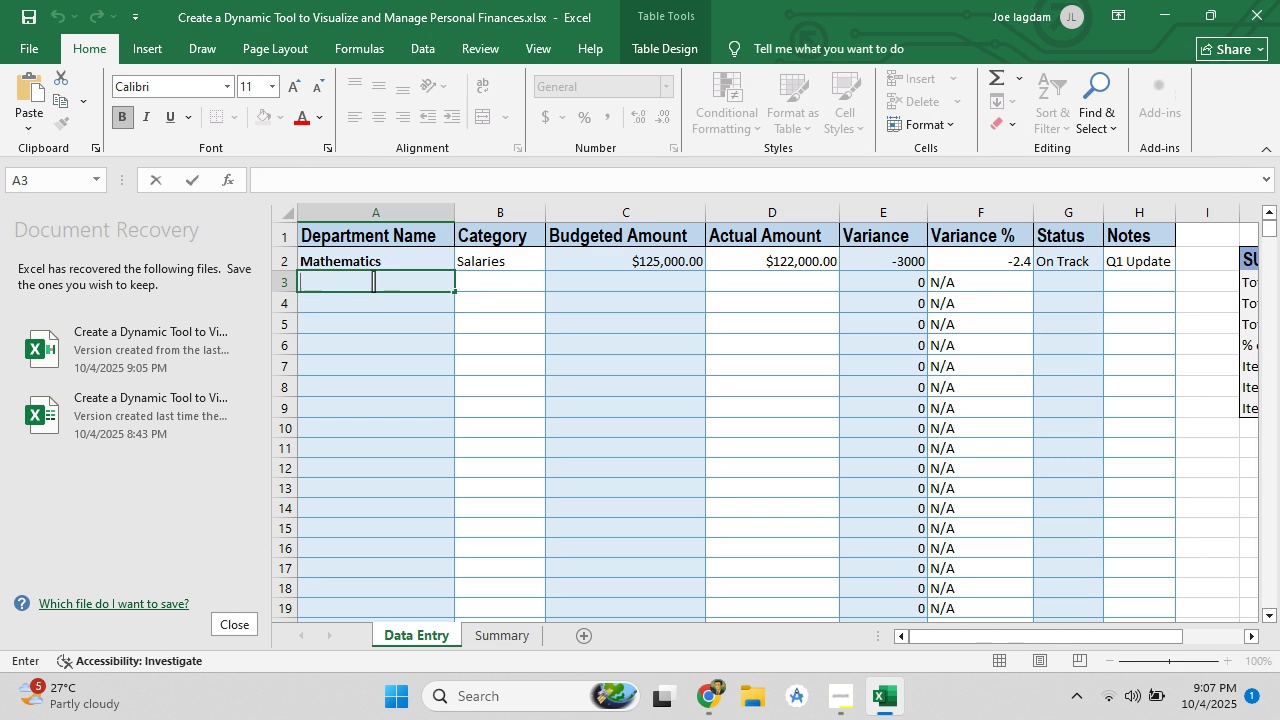 
key(Control+V)
 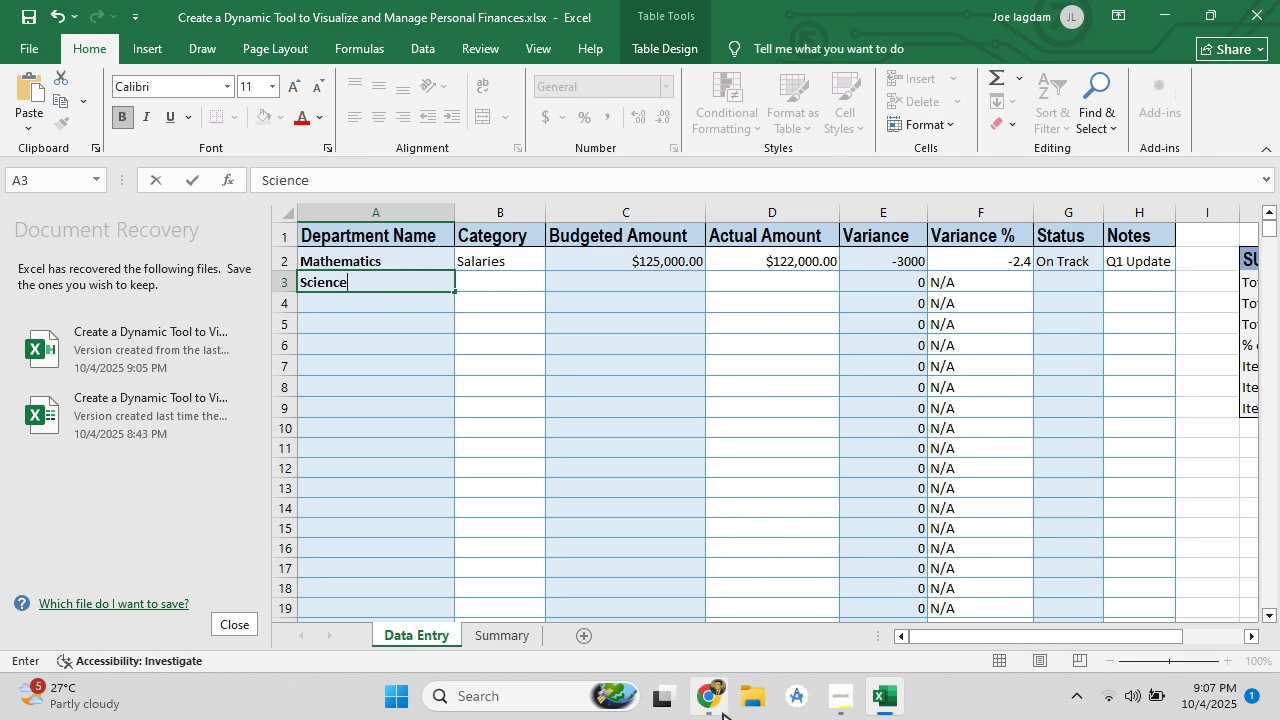 
left_click([716, 713])
 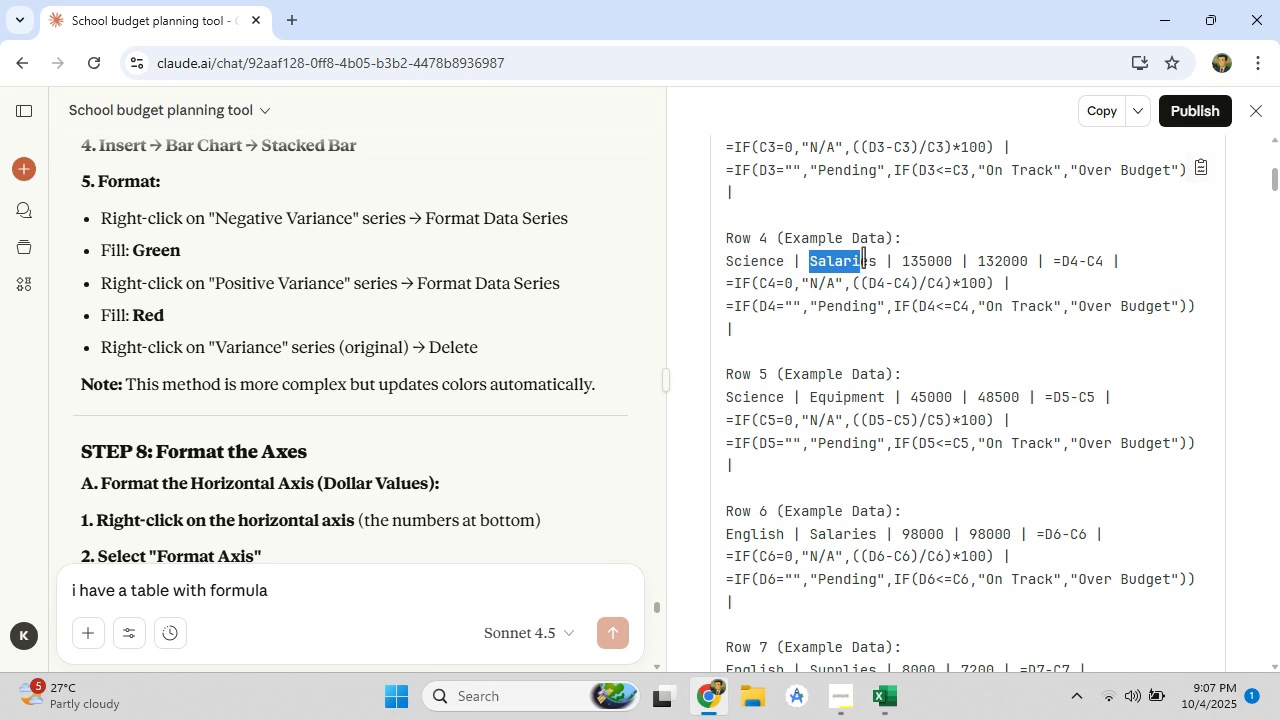 
right_click([861, 259])
 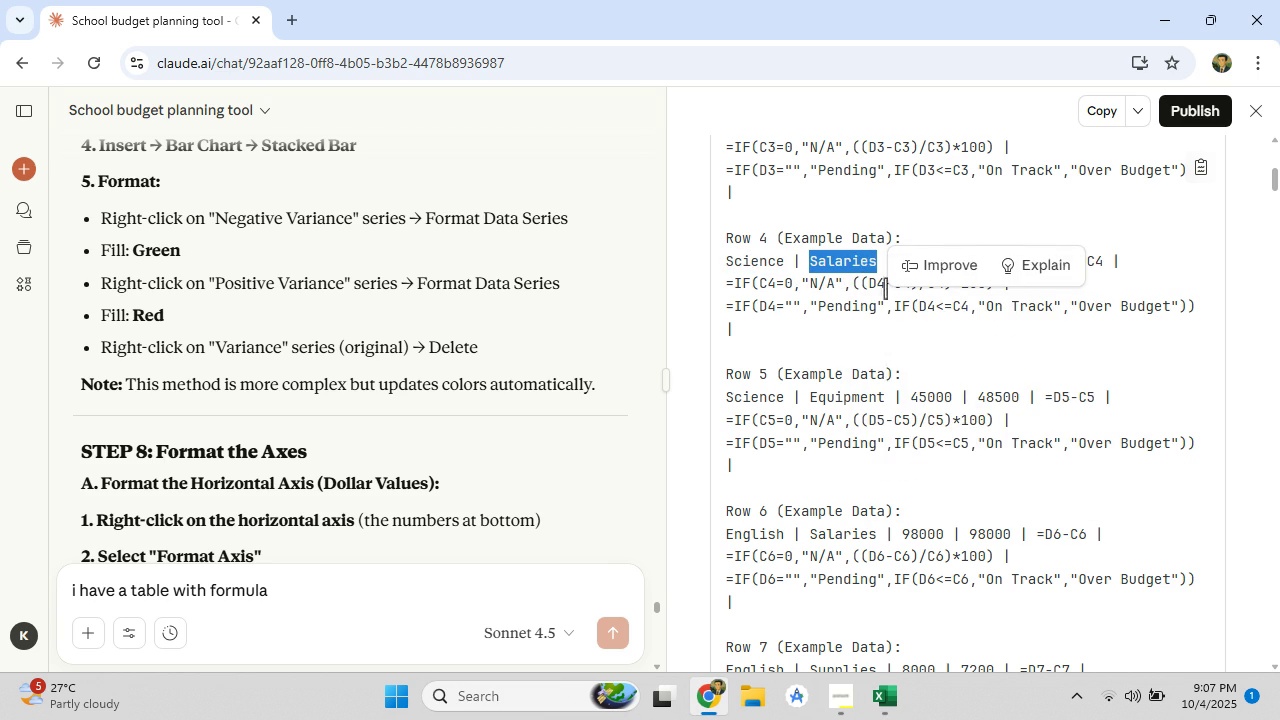 
left_click([885, 288])
 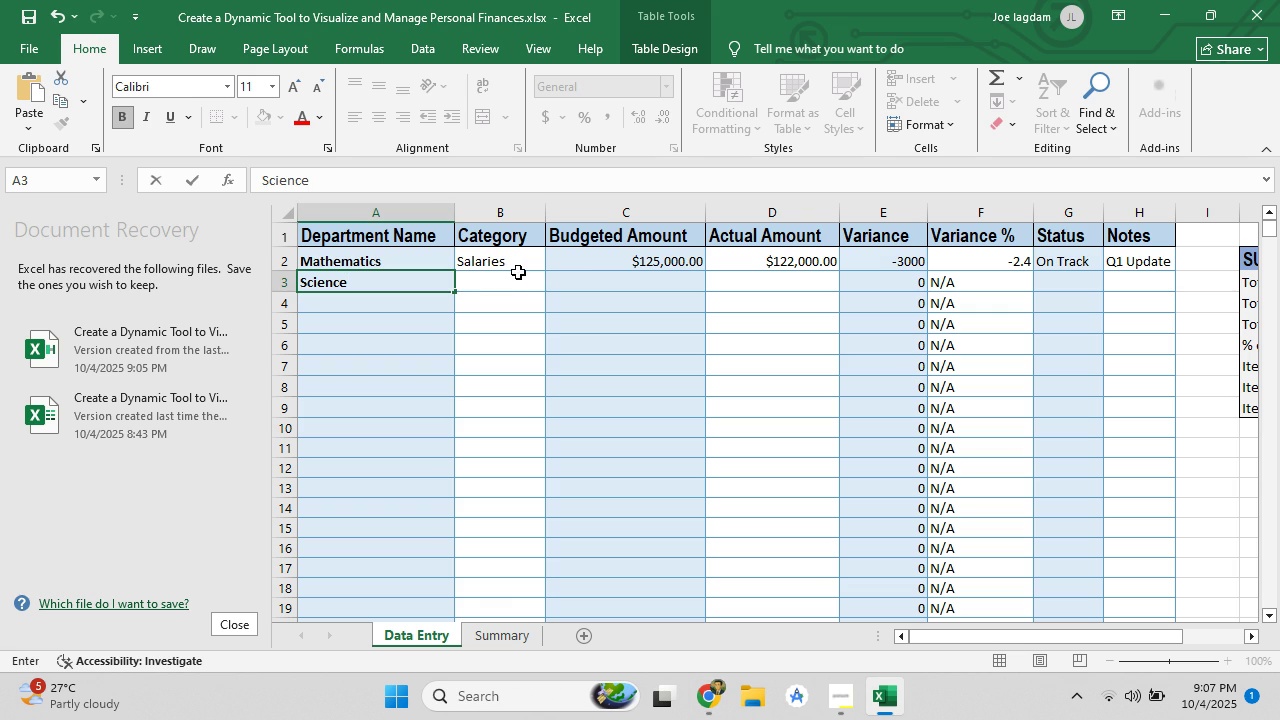 
left_click([511, 277])
 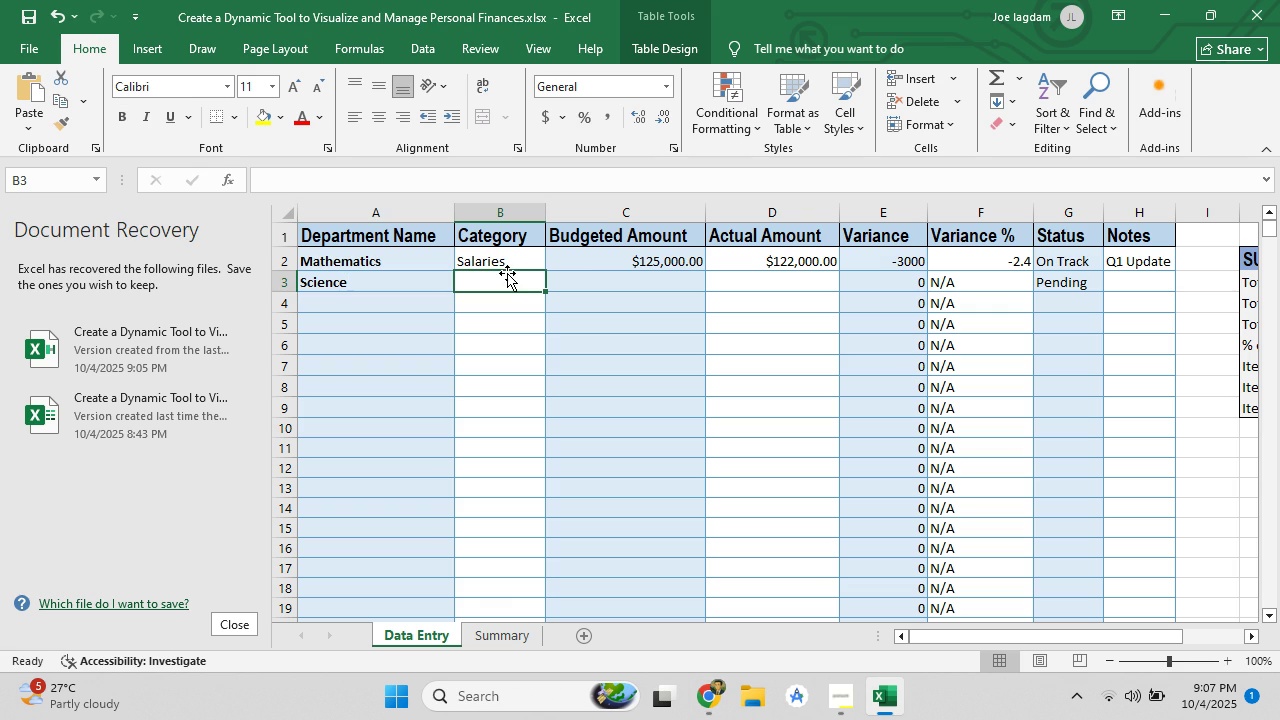 
left_click([507, 273])
 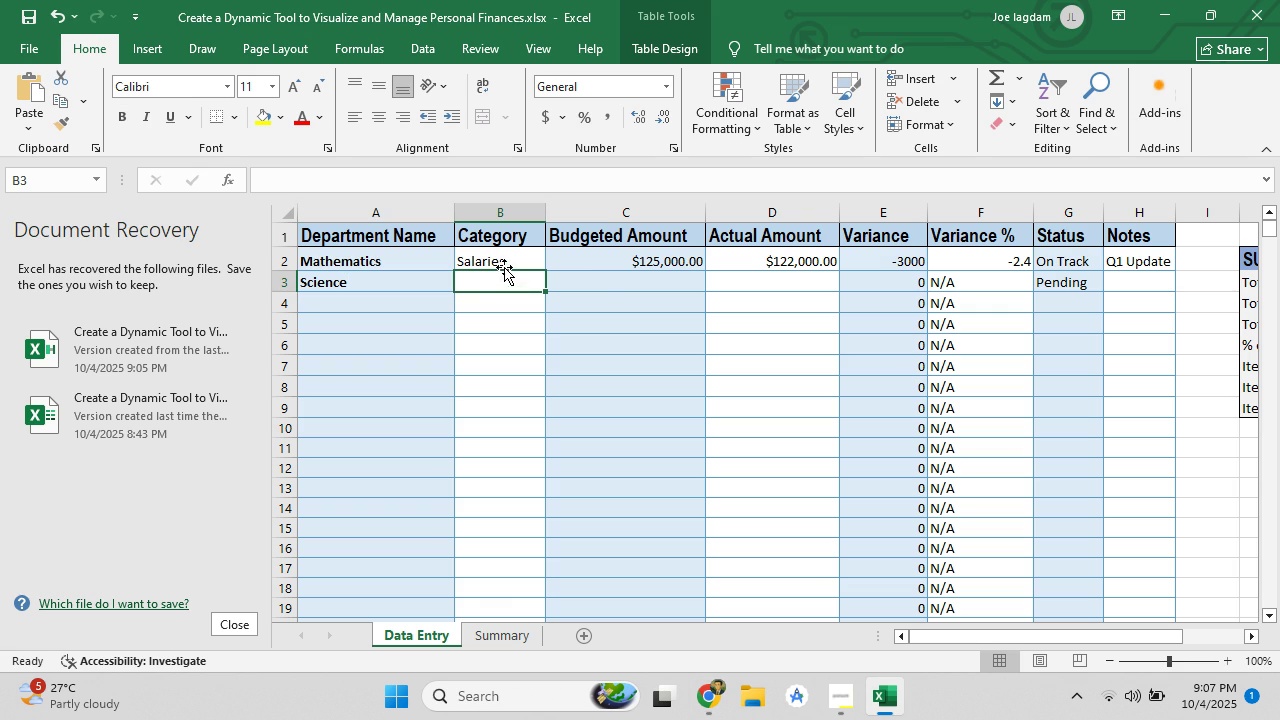 
key(Control+V)
 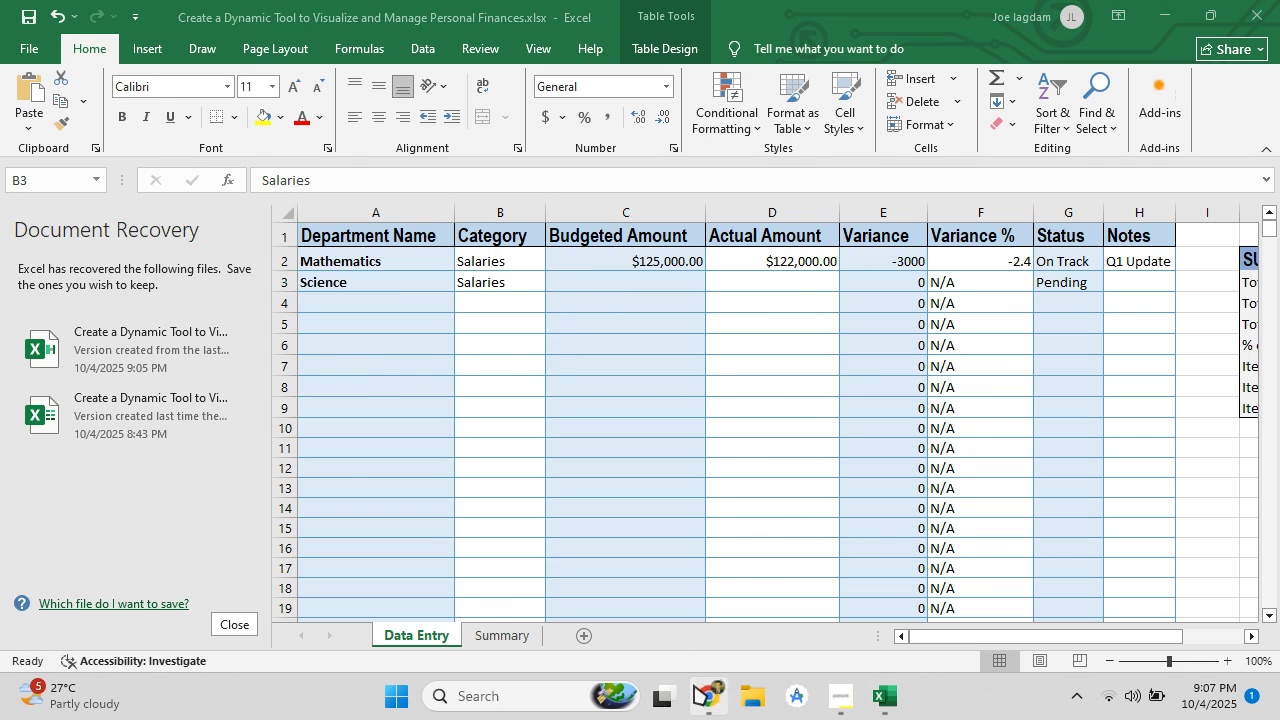 
left_click([844, 298])
 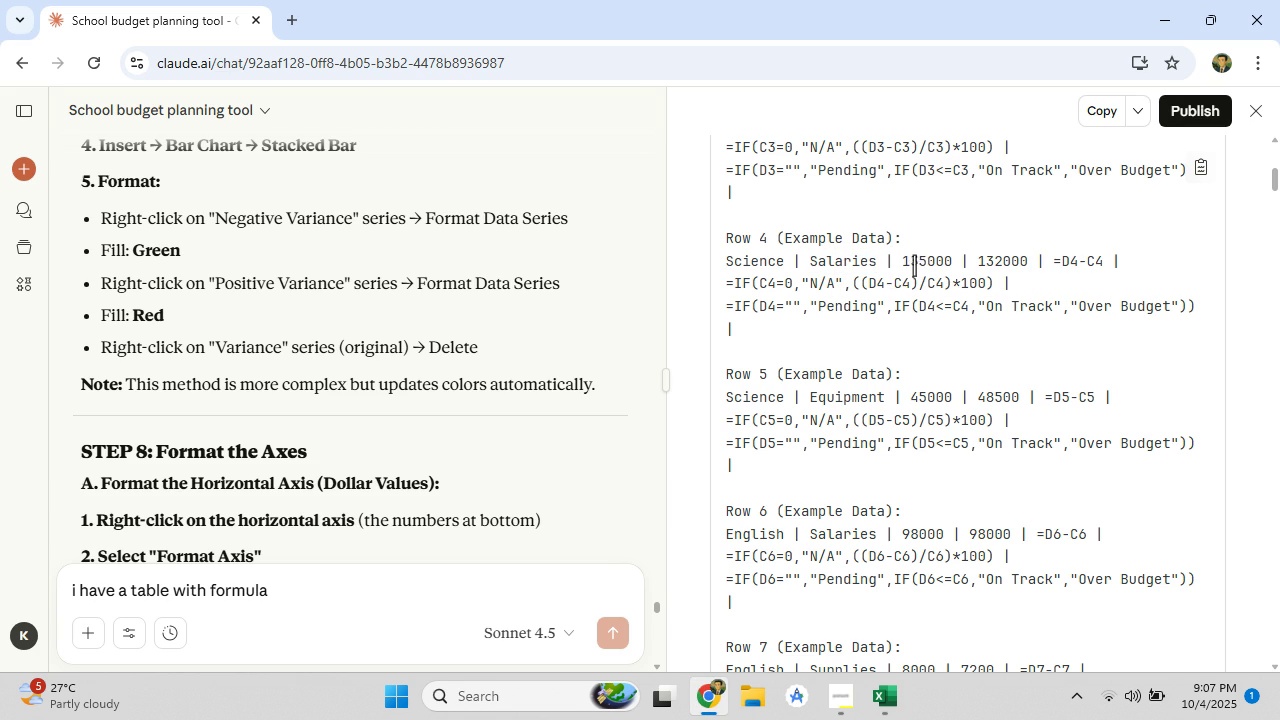 
mouse_move([934, 261])
 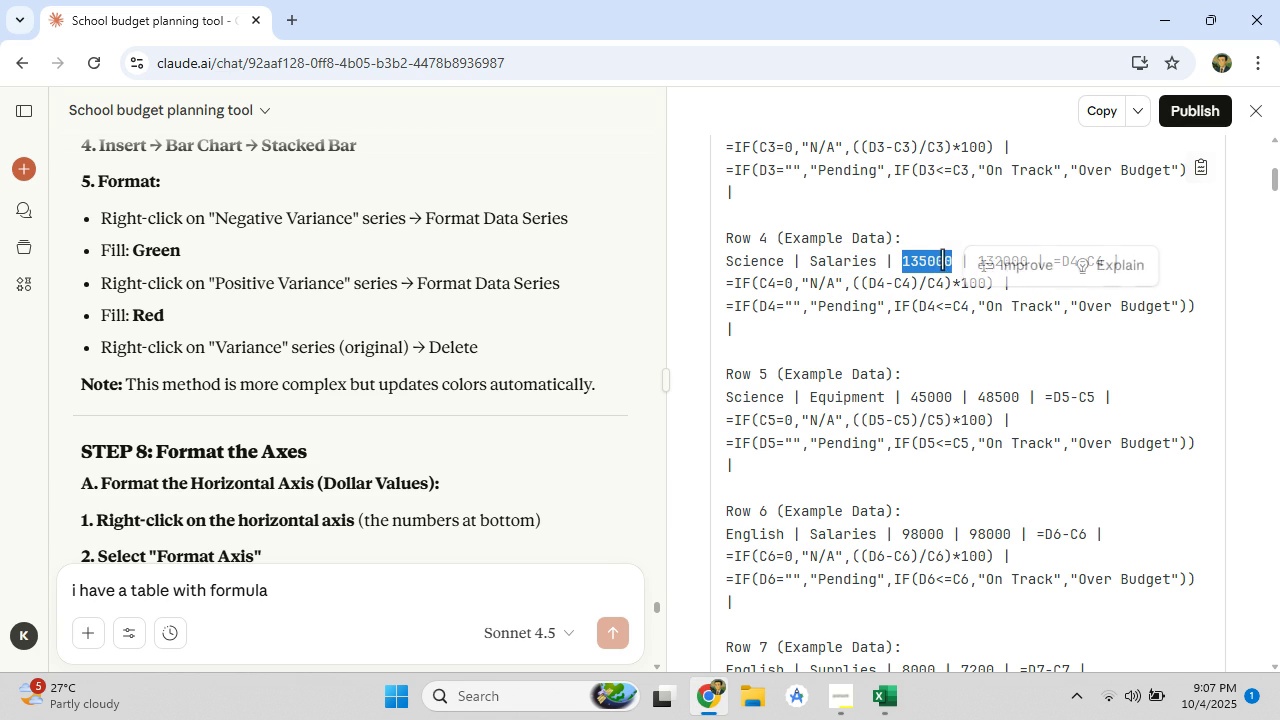 
right_click([942, 259])
 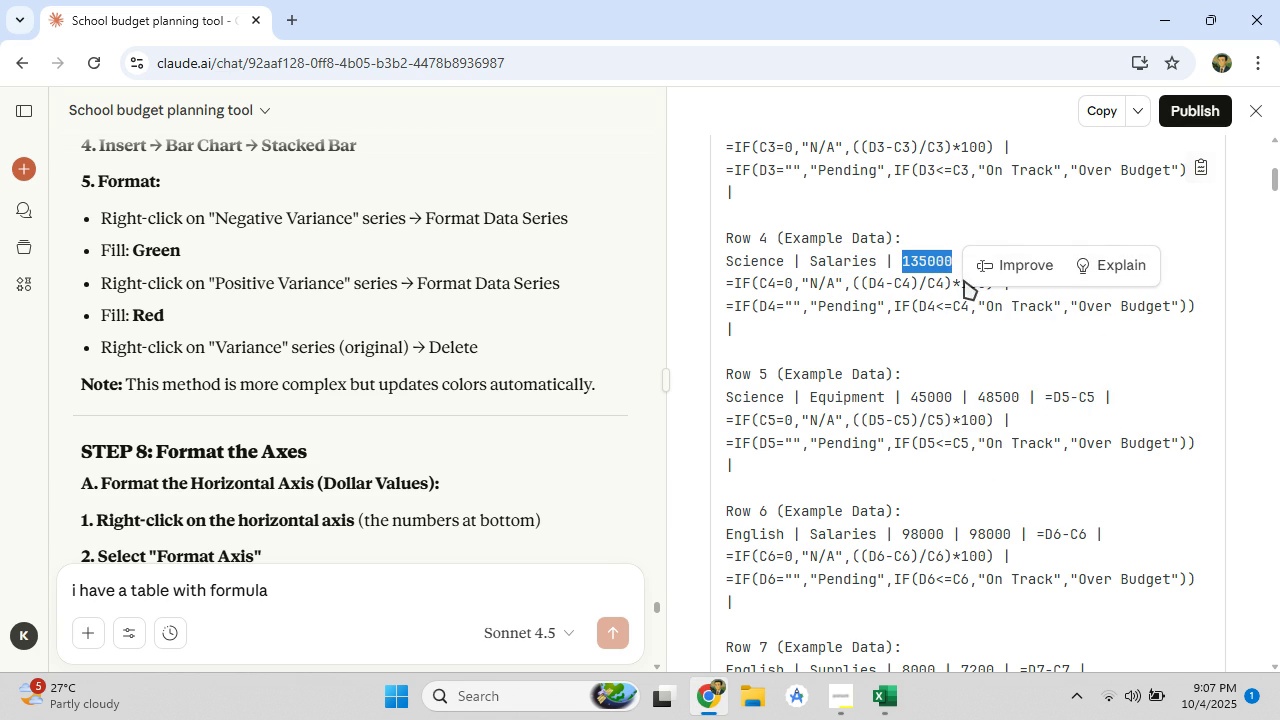 
left_click([963, 280])
 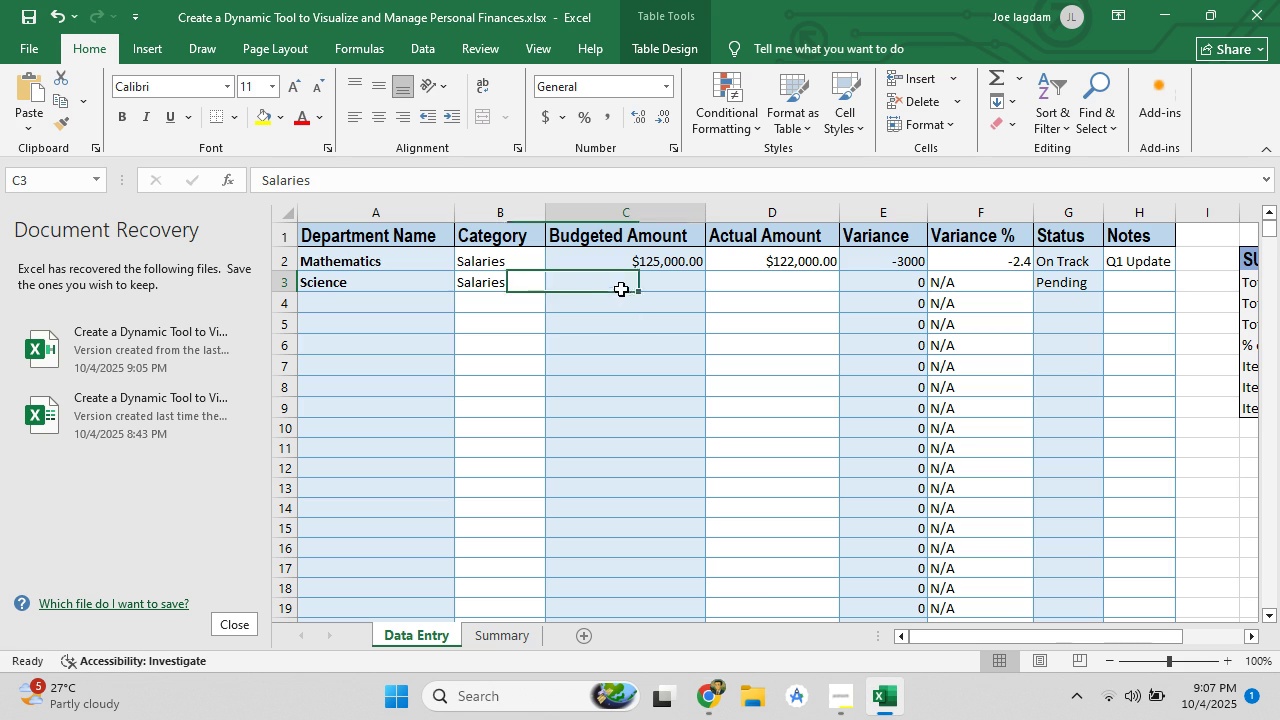 
double_click([623, 282])
 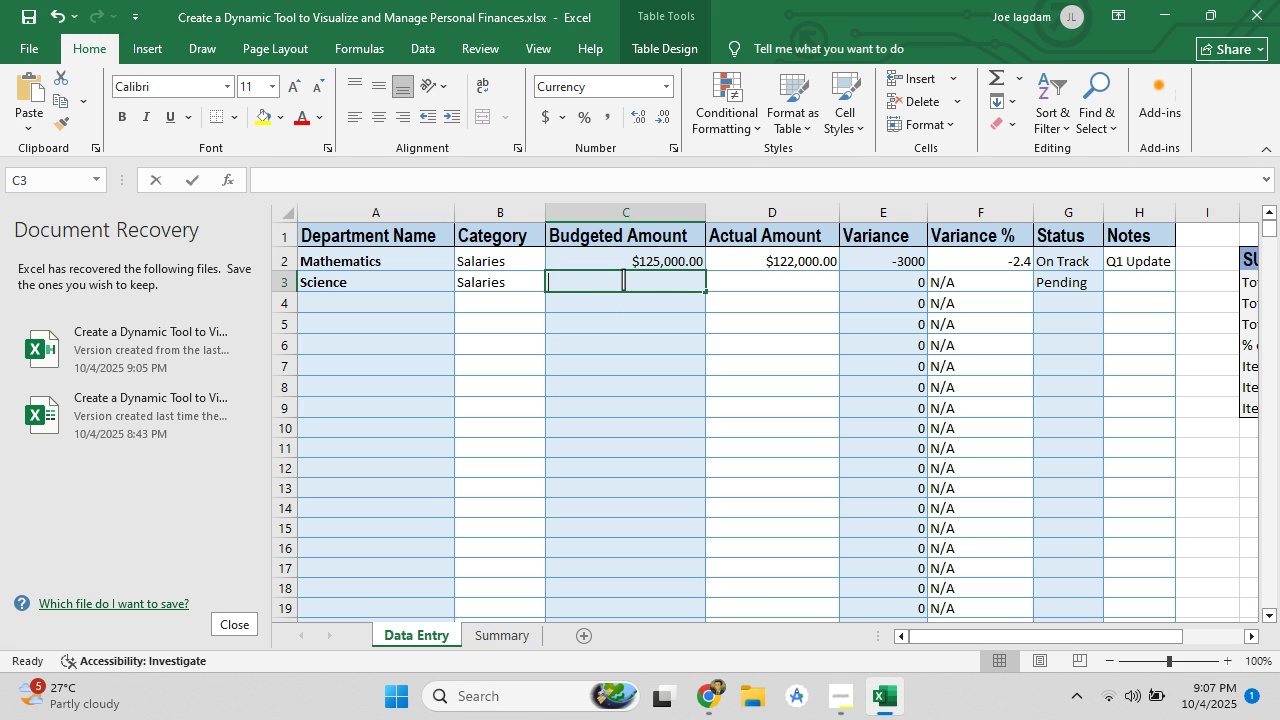 
double_click([623, 279])
 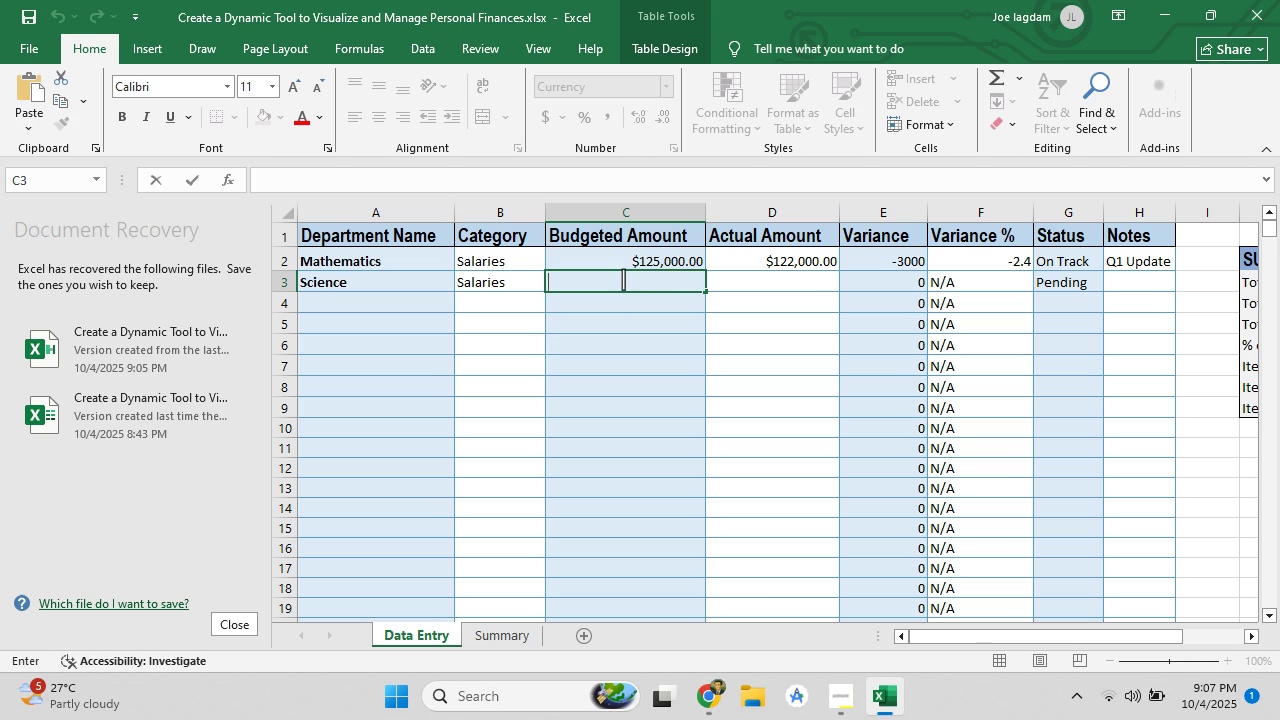 
key(Control+V)
 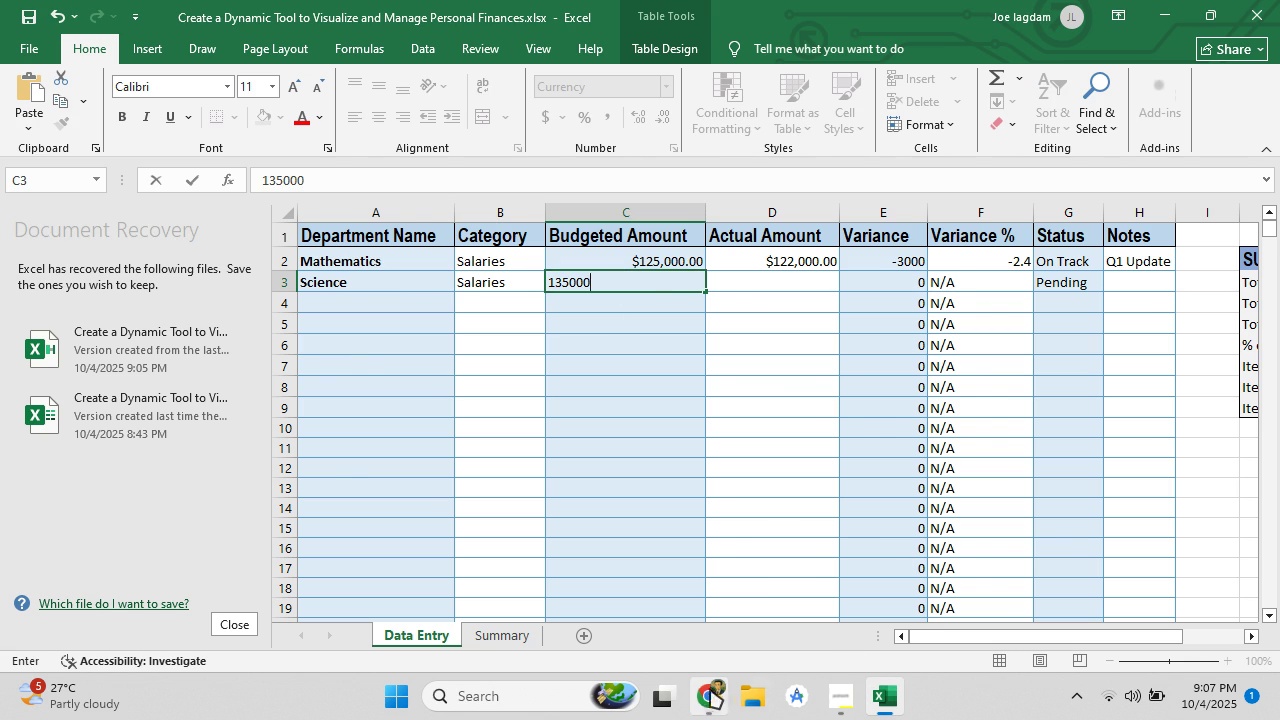 
left_click([708, 690])
 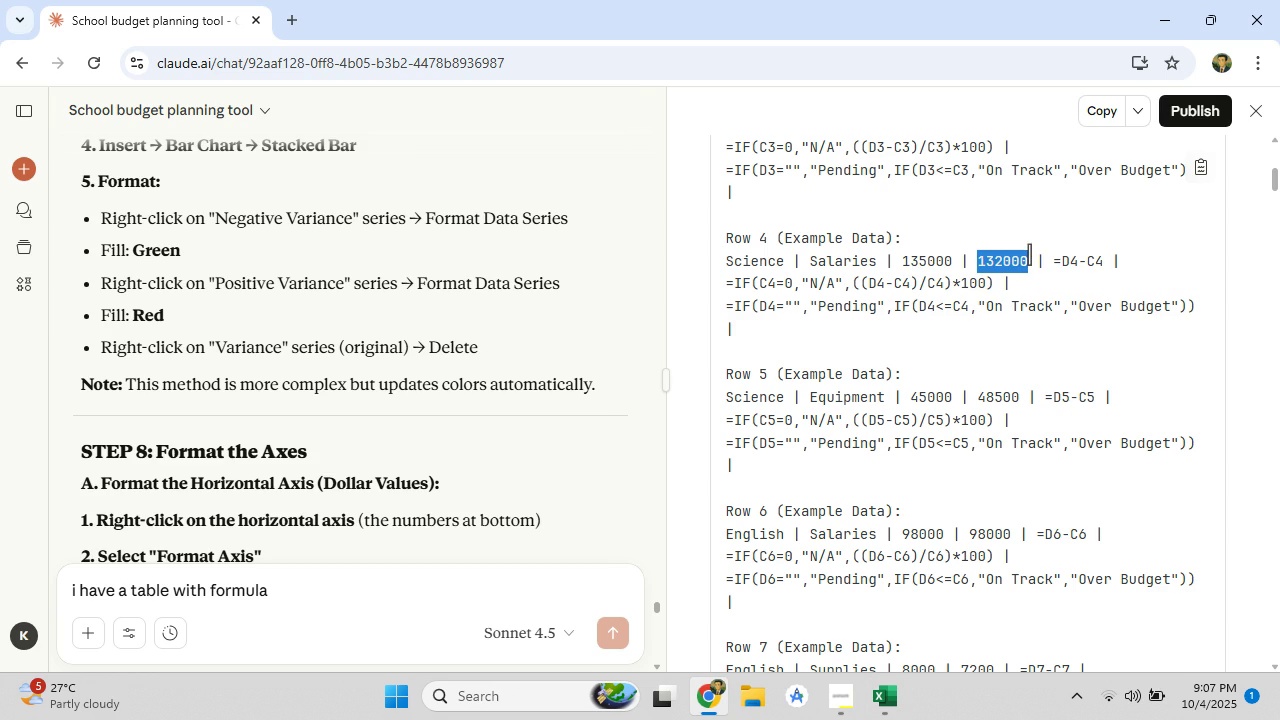 
right_click([1021, 256])
 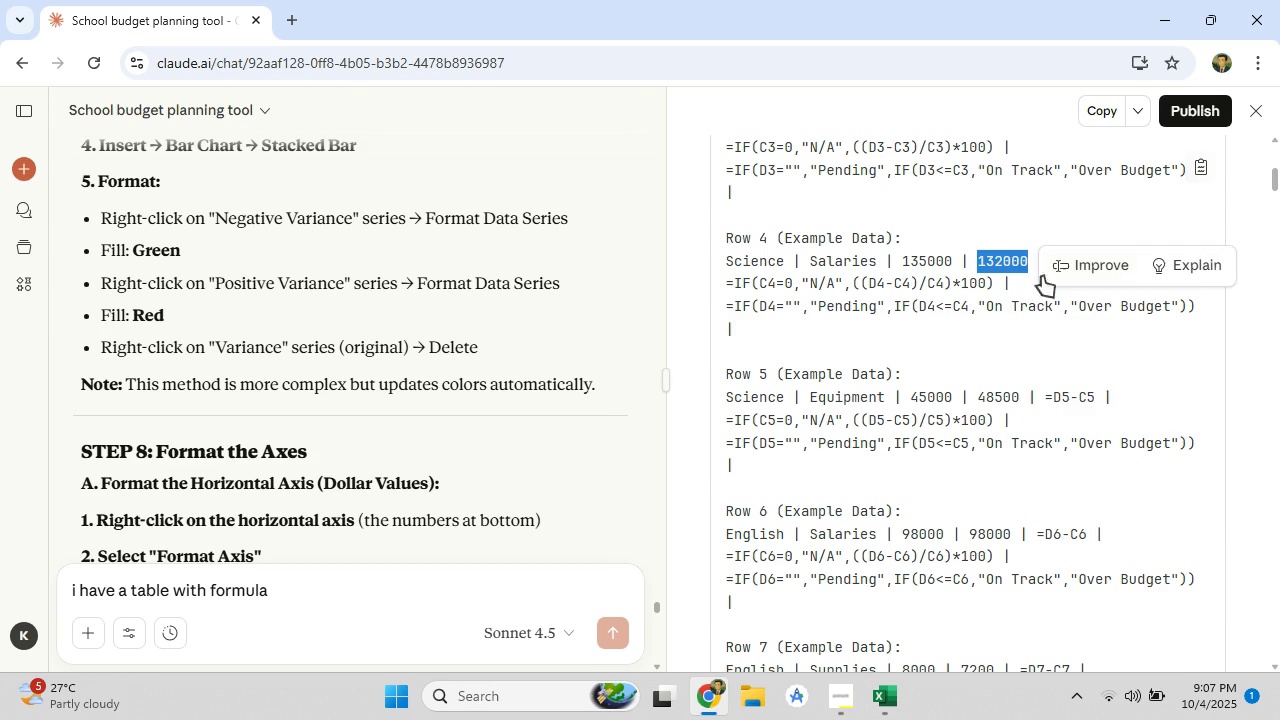 
left_click([1042, 276])
 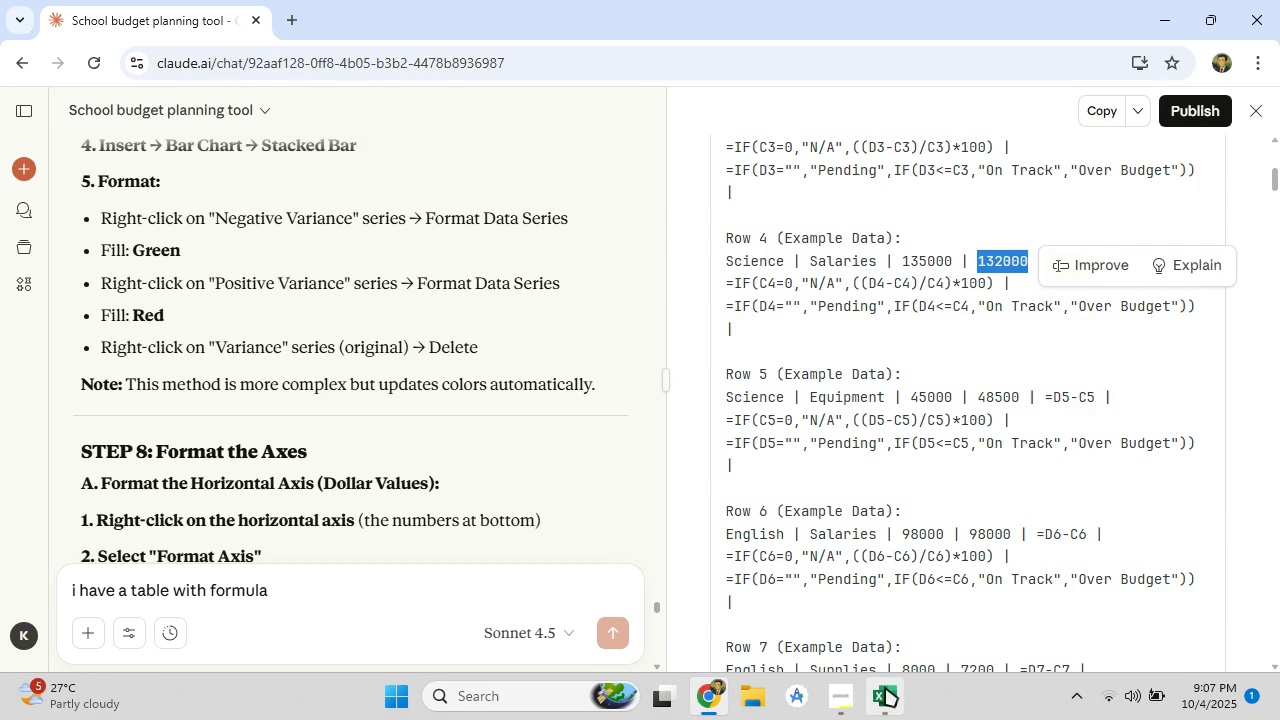 
left_click([885, 687])
 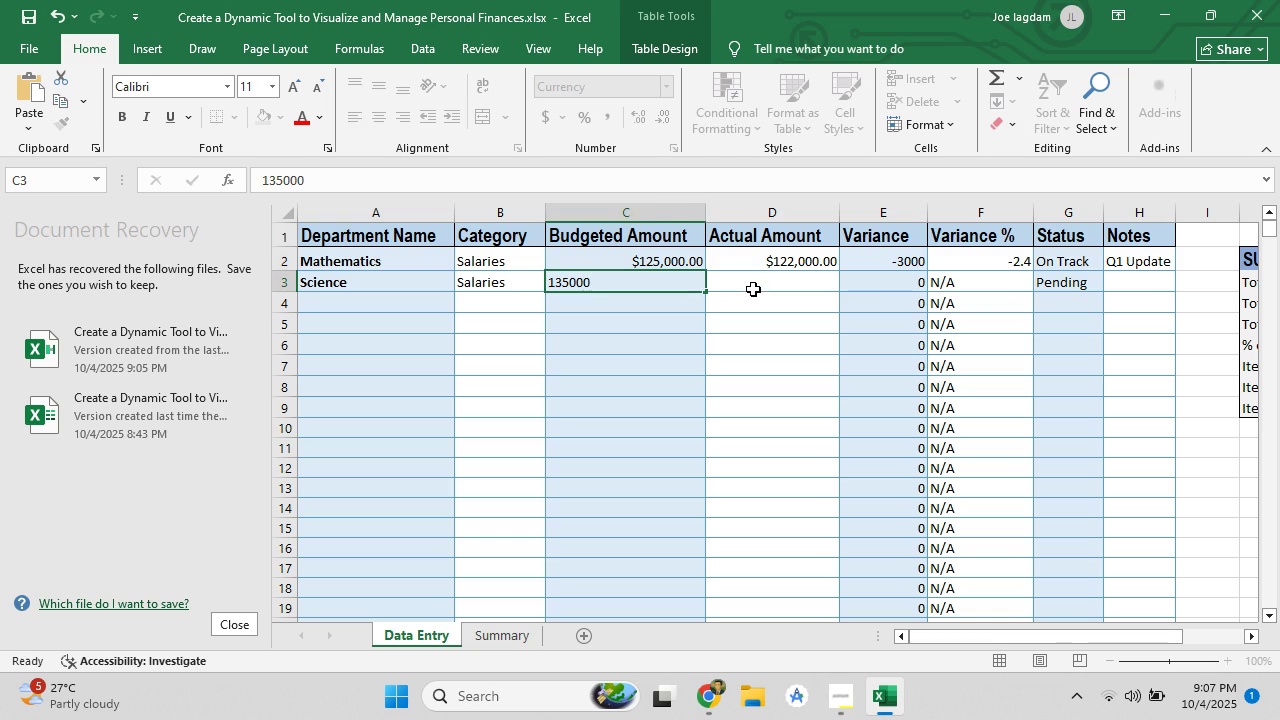 
left_click([753, 289])
 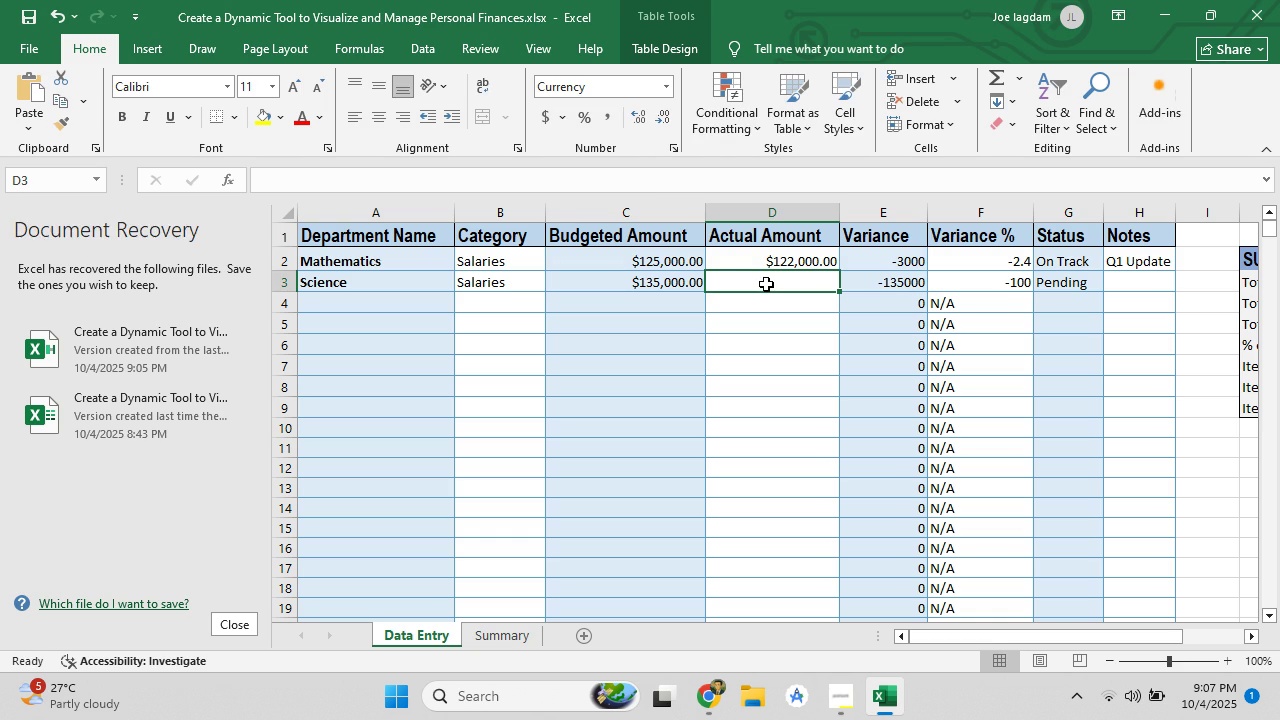 
double_click([766, 284])
 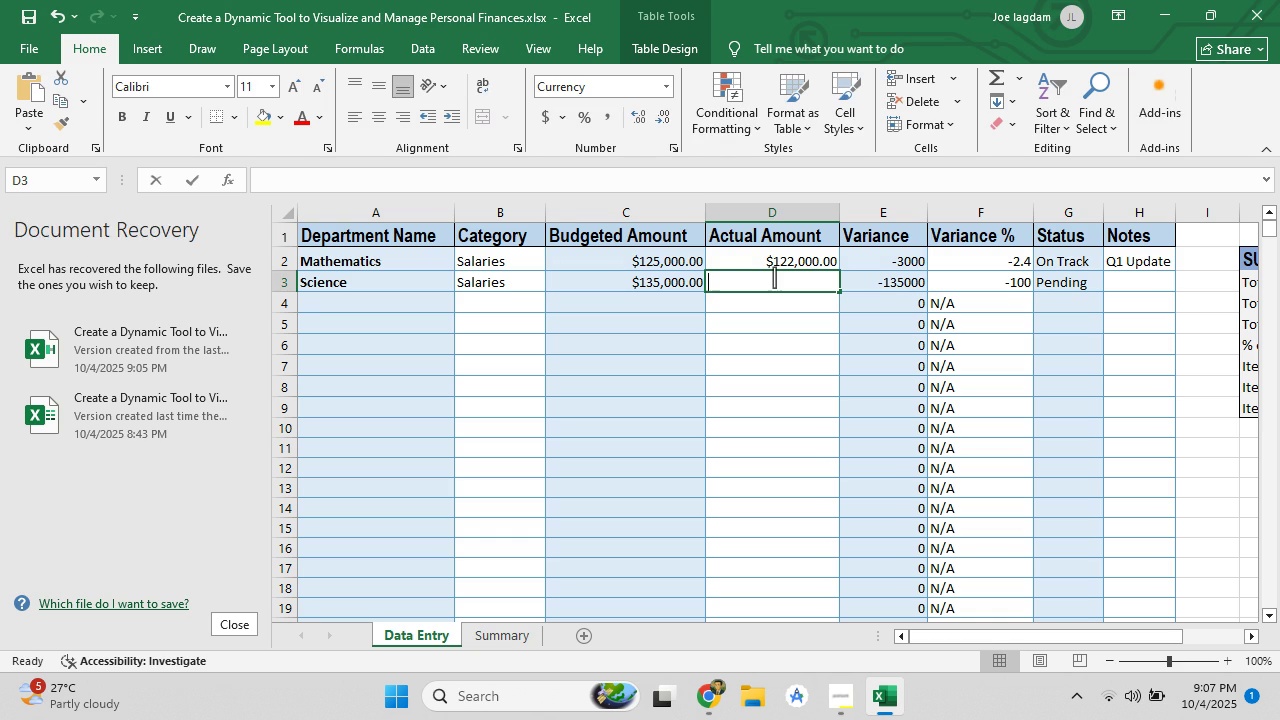 
double_click([774, 277])
 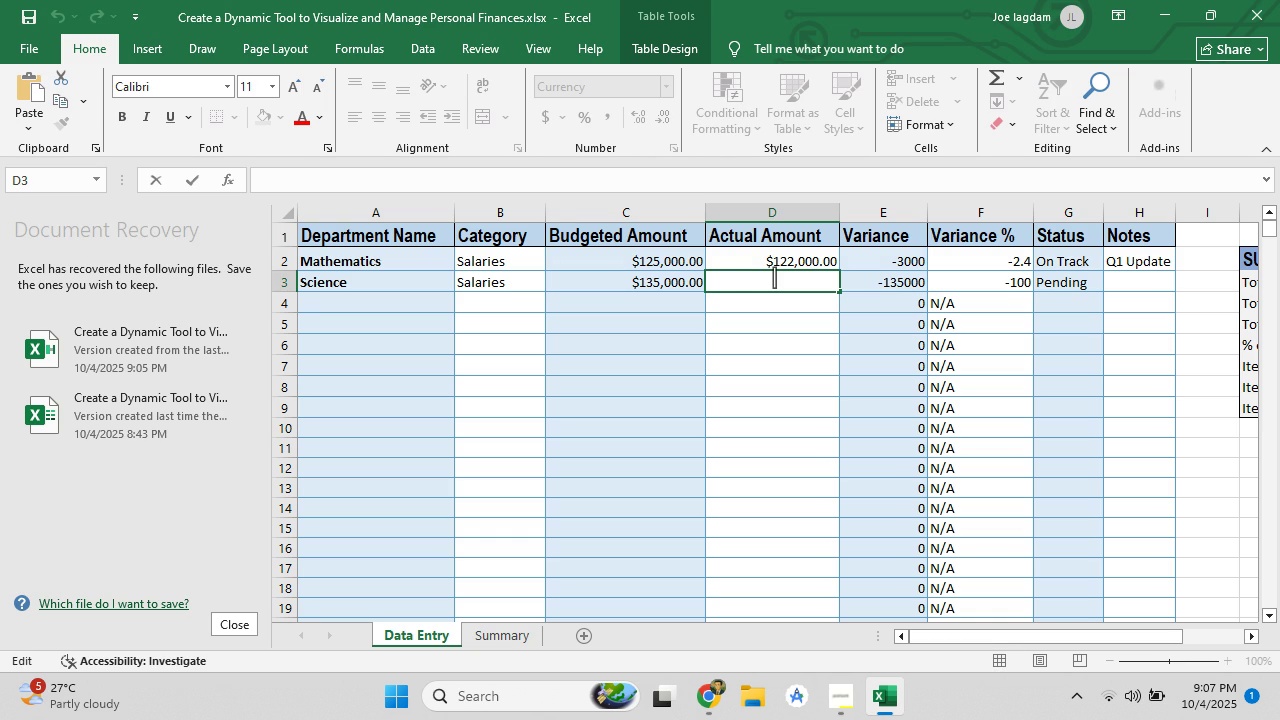 
key(Control+V)
 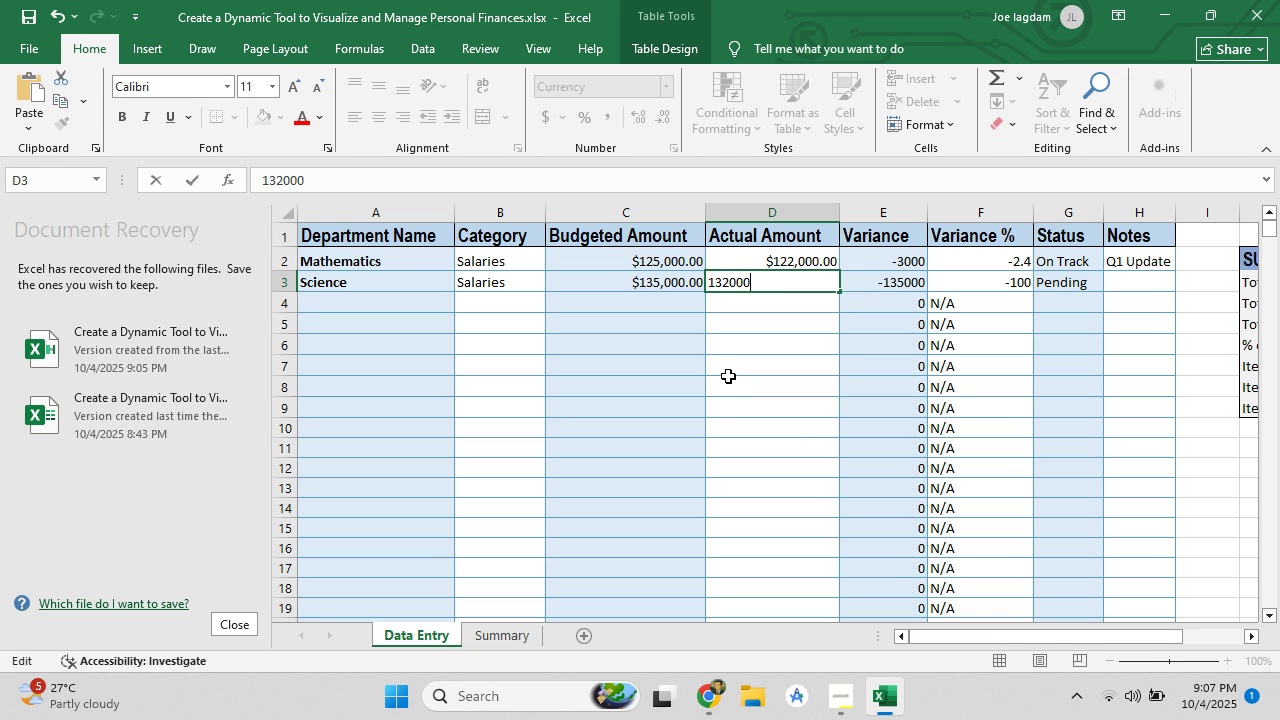 
left_click([728, 375])
 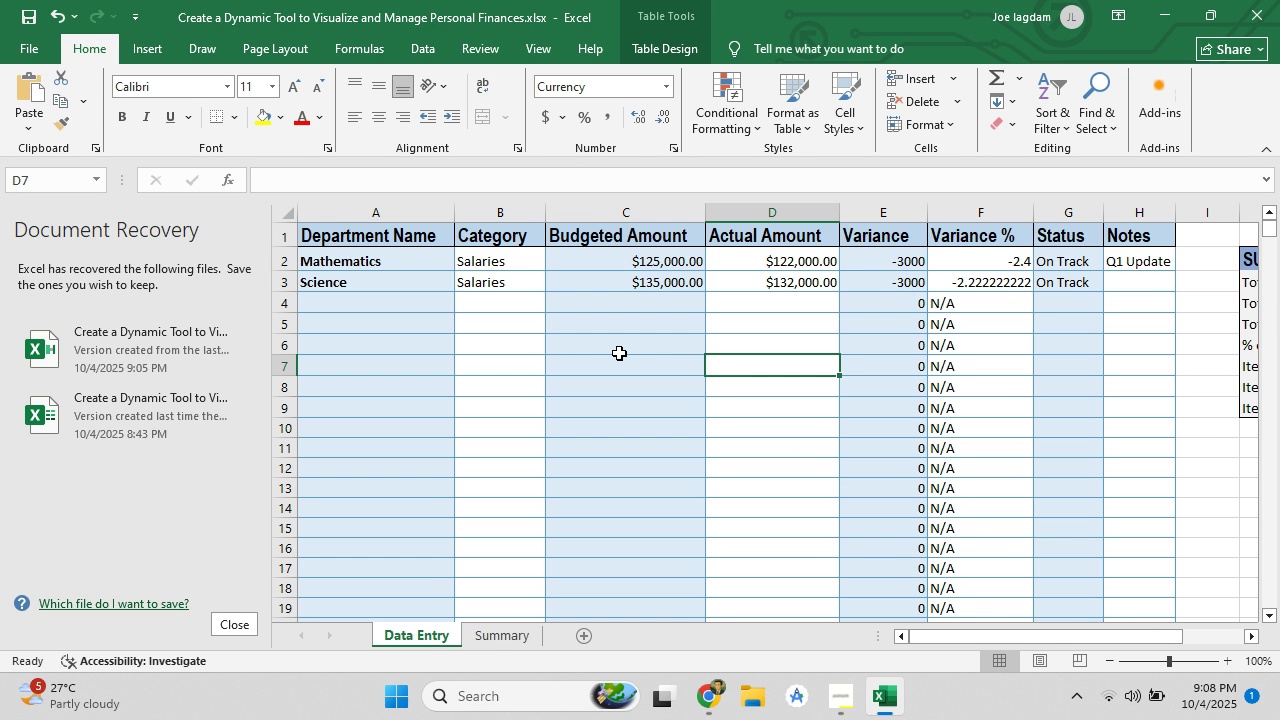 
wait(36.1)
 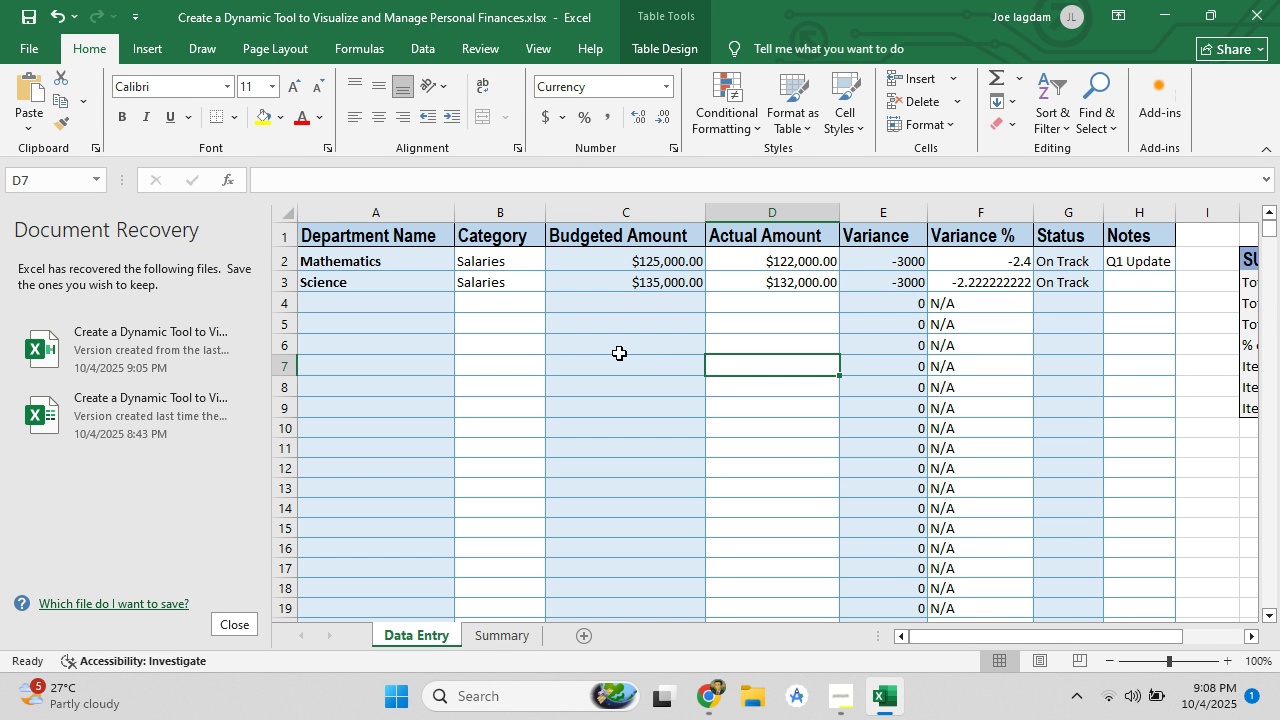 
left_click([341, 258])
 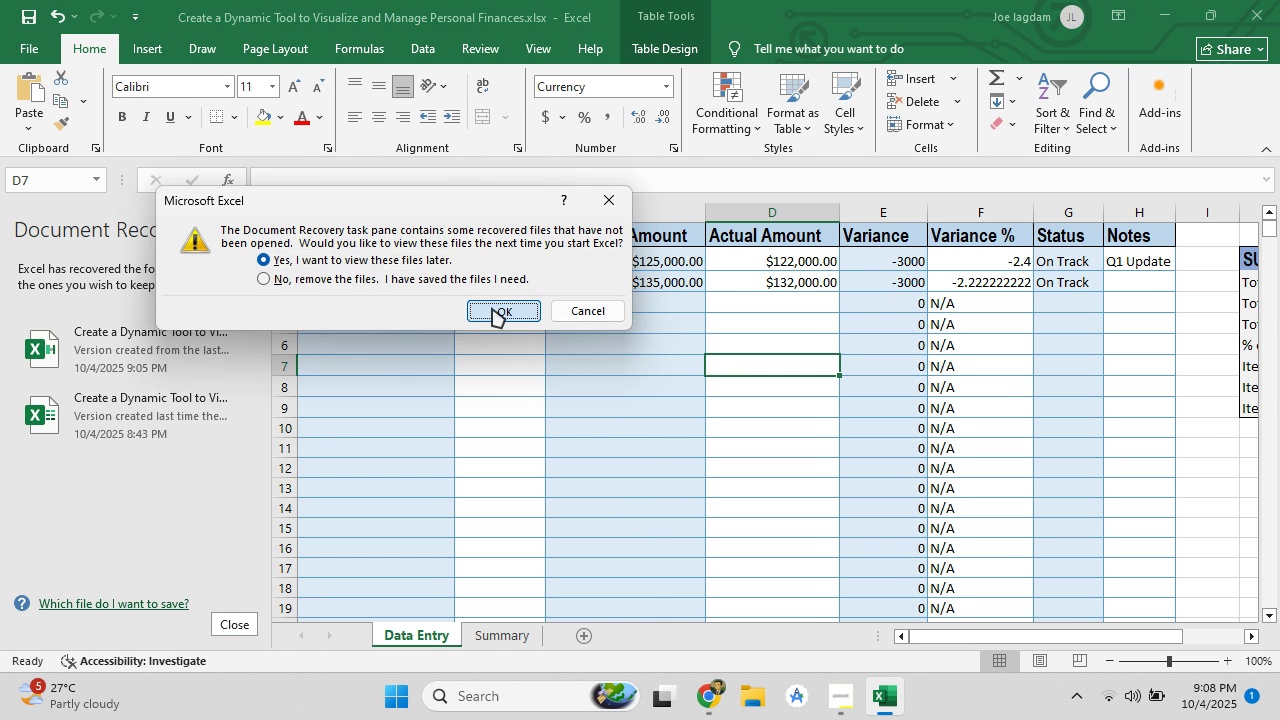 
left_click([492, 308])
 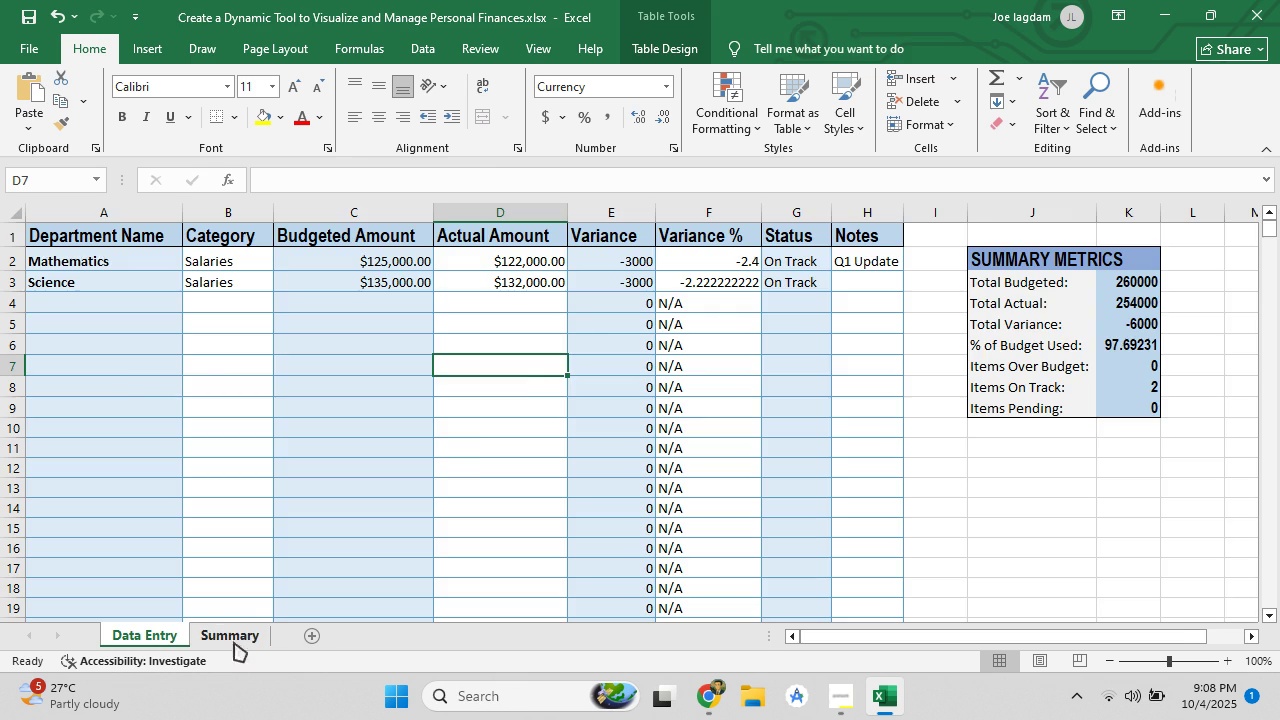 
left_click([217, 639])
 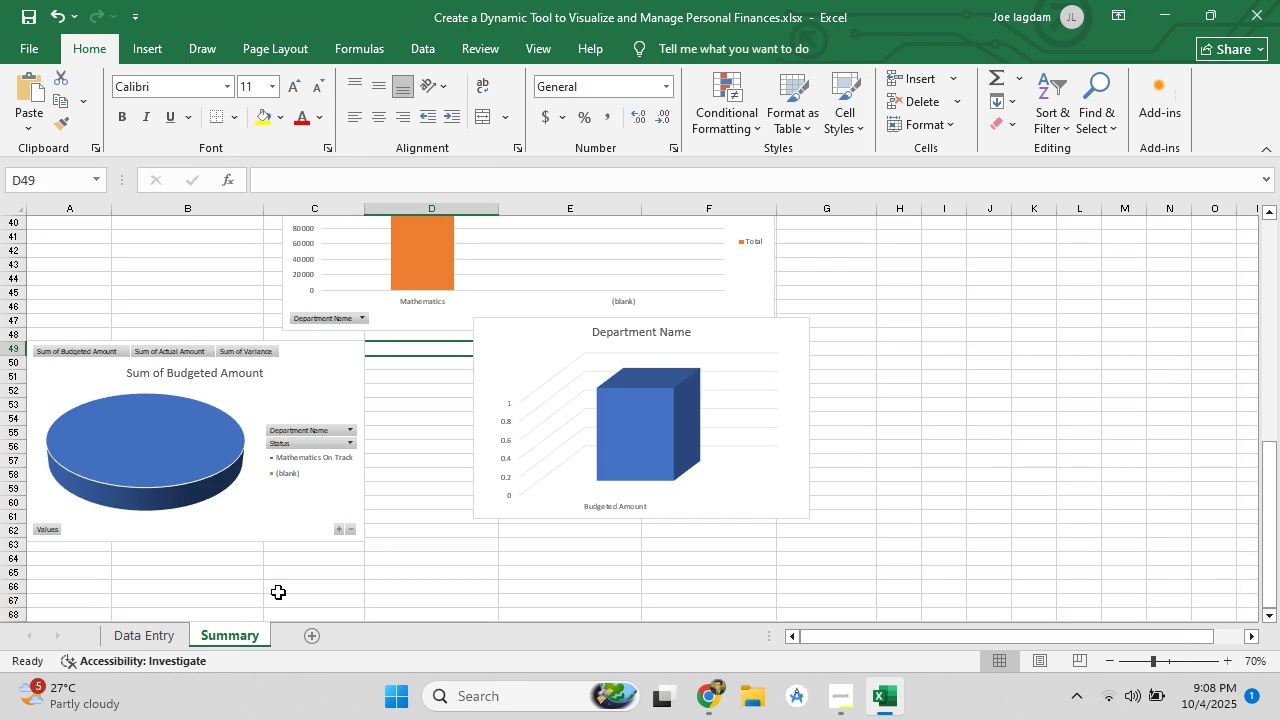 
scroll: coordinate [377, 528], scroll_direction: up, amount: 9.0
 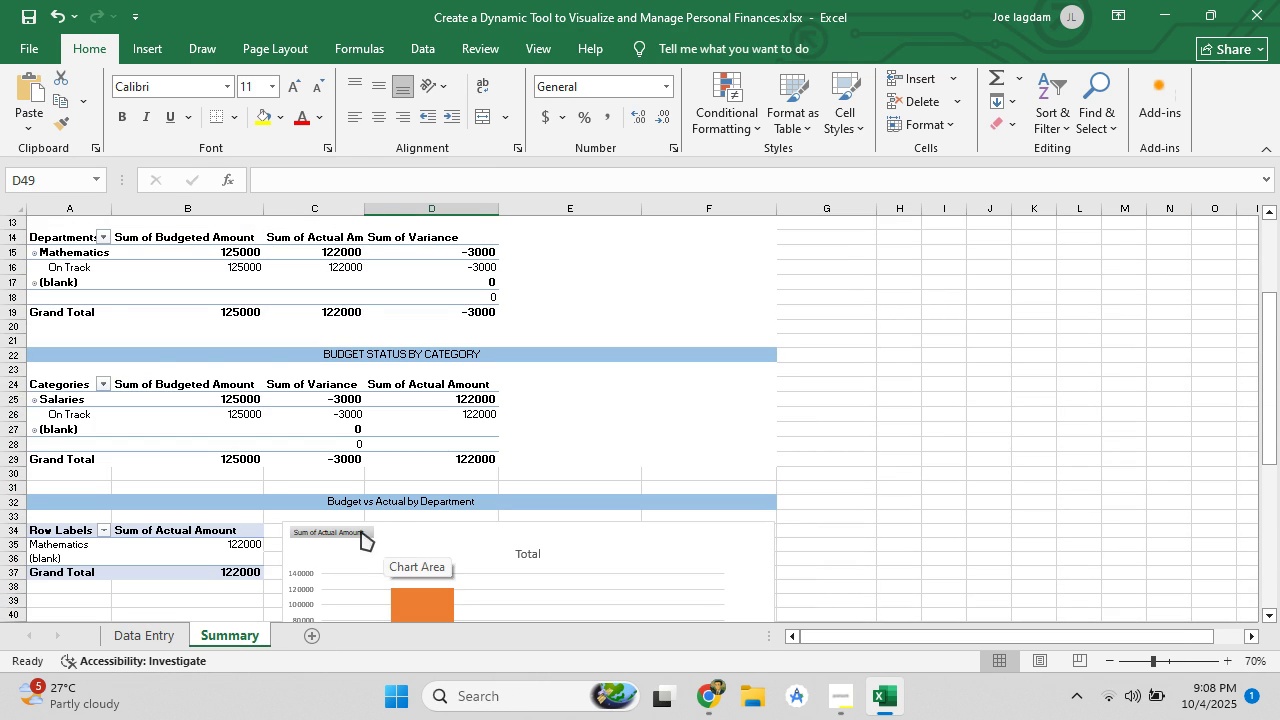 
wait(5.64)
 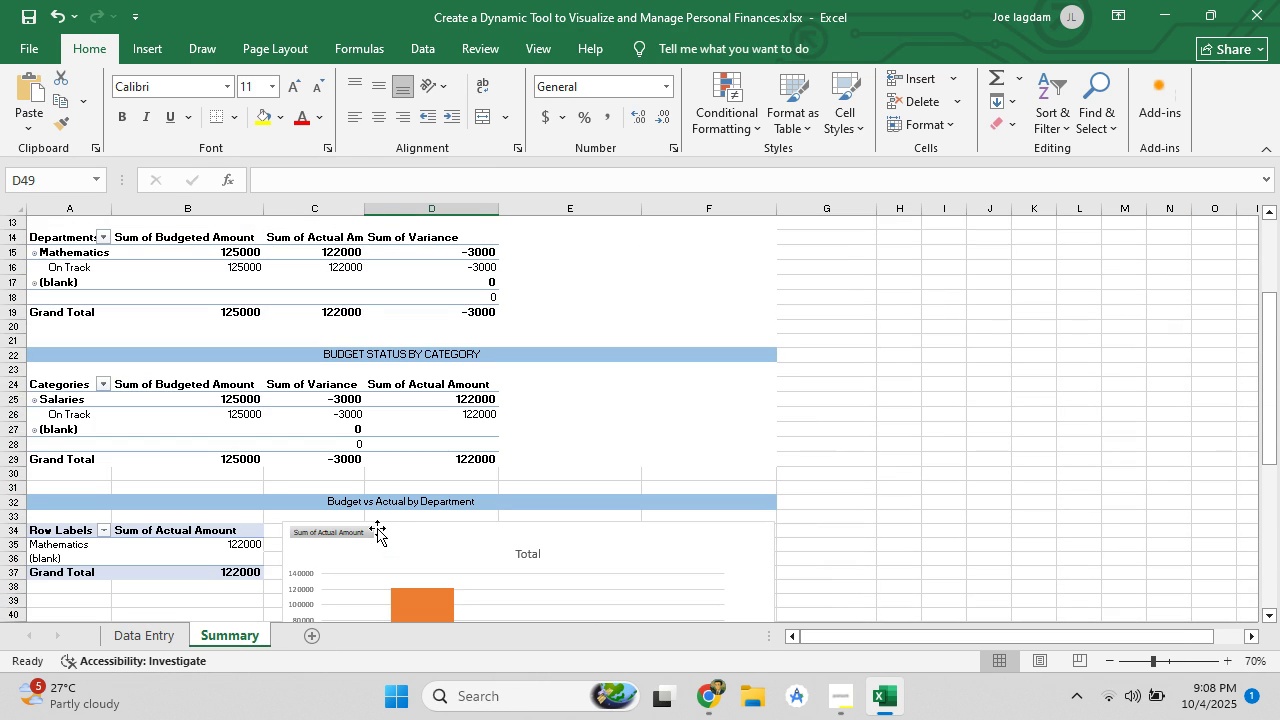 
left_click([102, 386])
 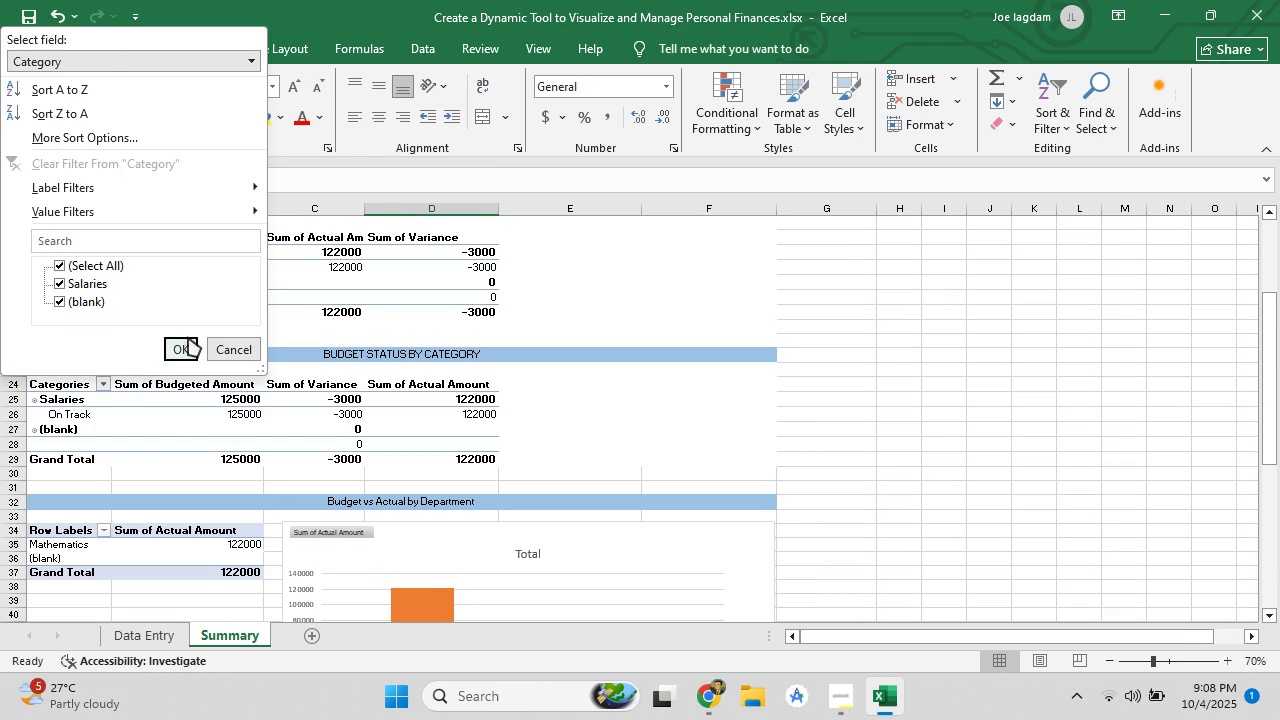 
left_click([183, 347])
 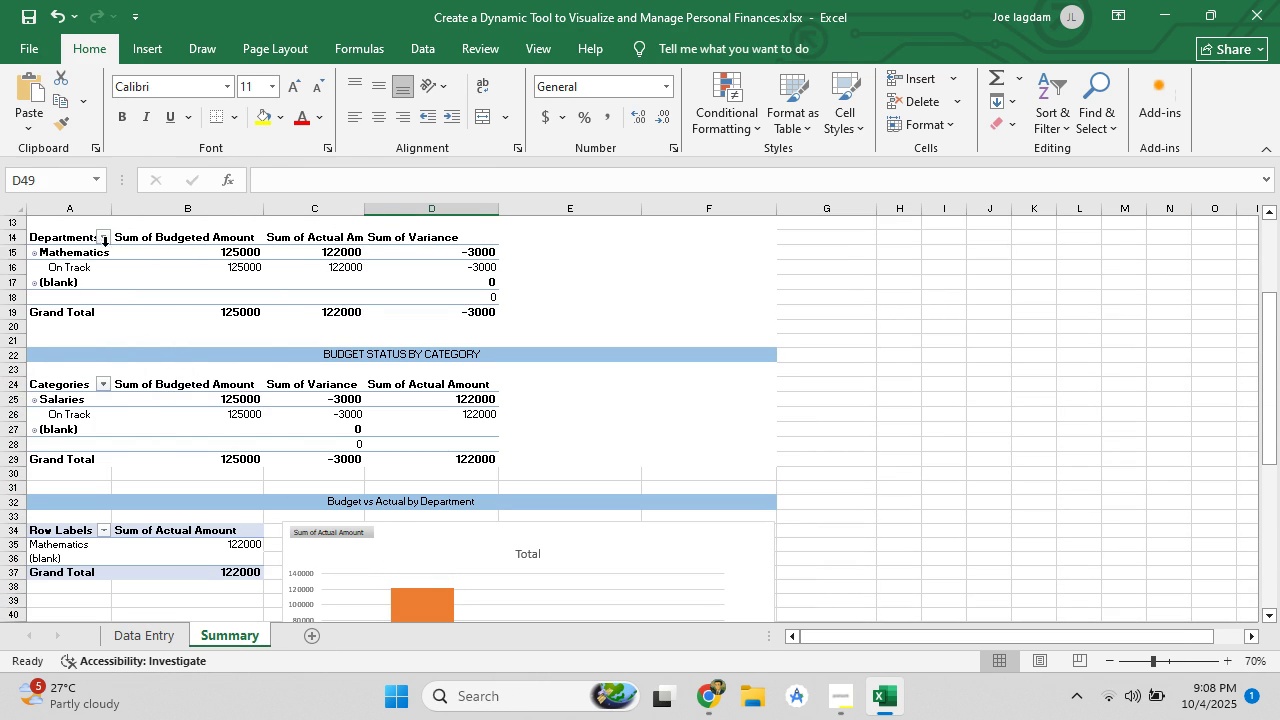 
left_click([105, 246])
 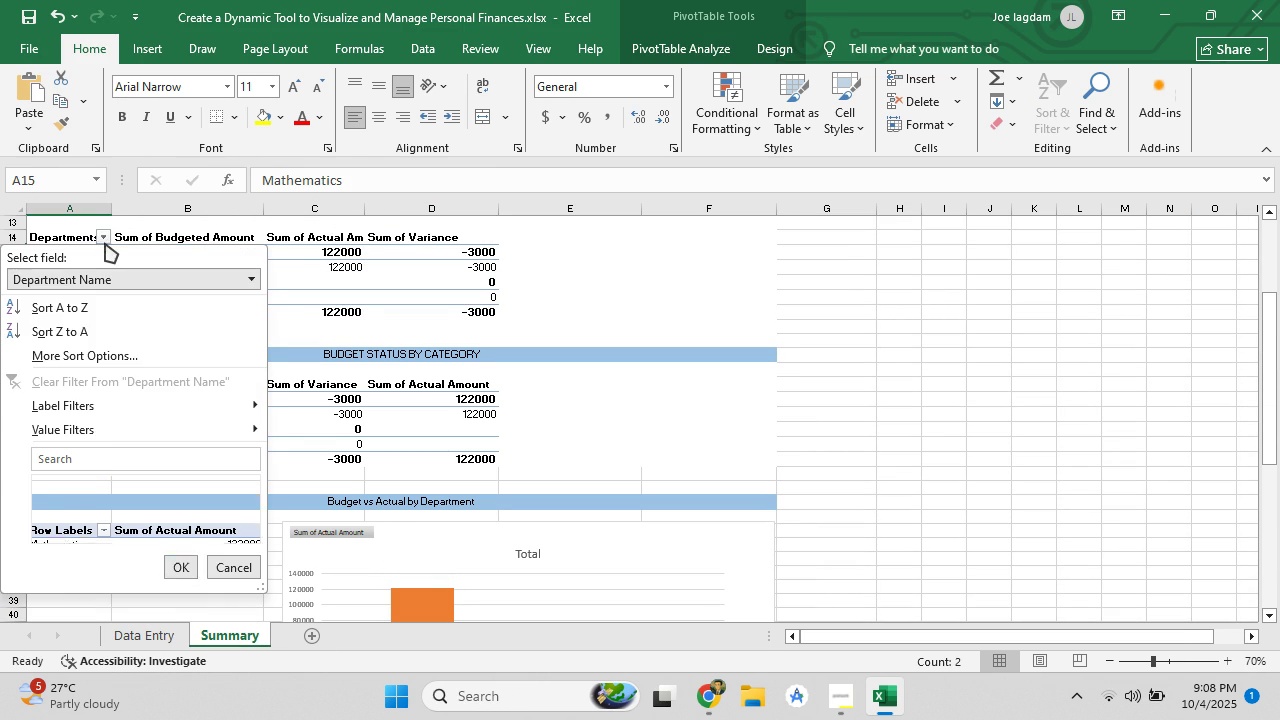 
left_click([105, 243])
 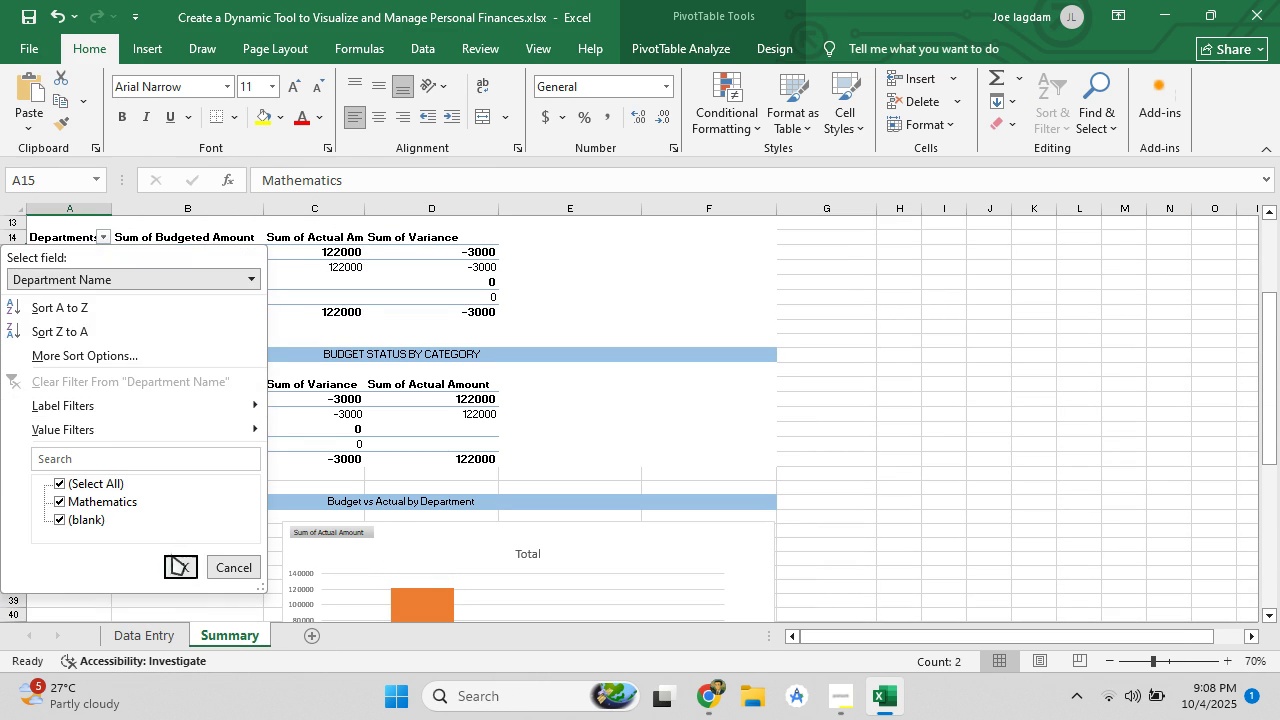 
left_click([175, 565])
 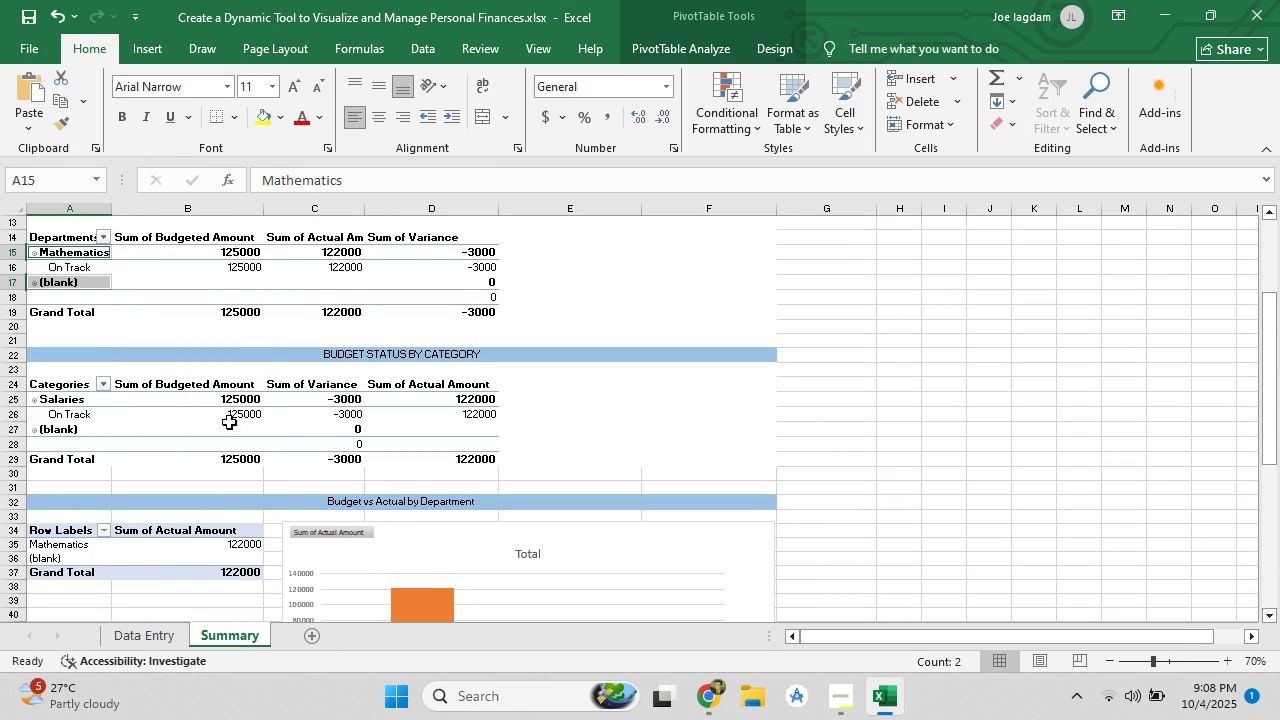 
scroll: coordinate [226, 408], scroll_direction: up, amount: 3.0
 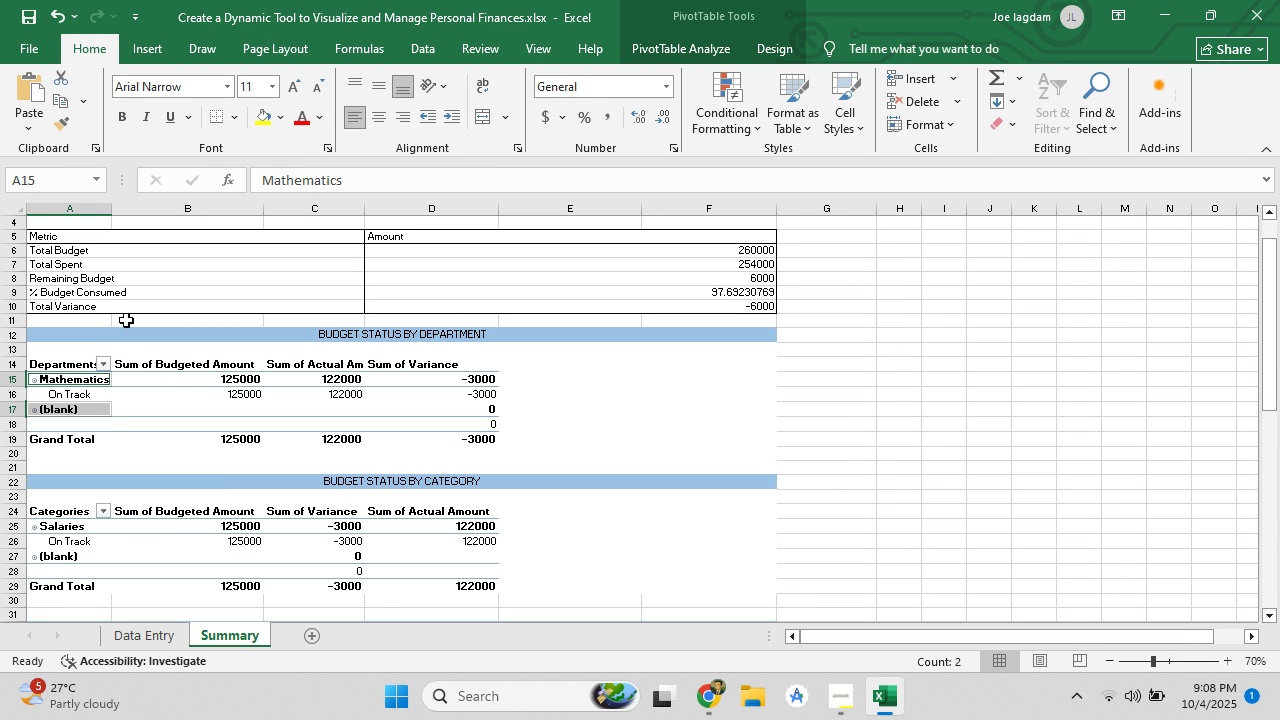 
wait(11.86)
 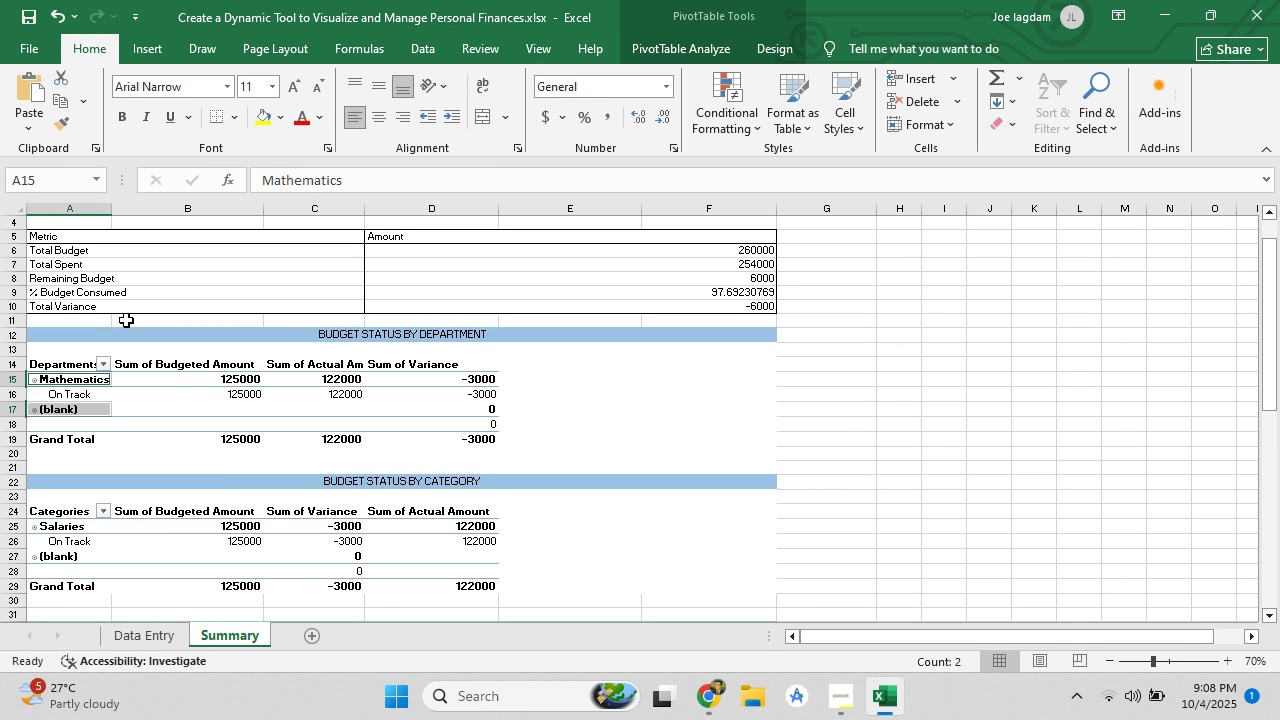 
left_click([192, 398])
 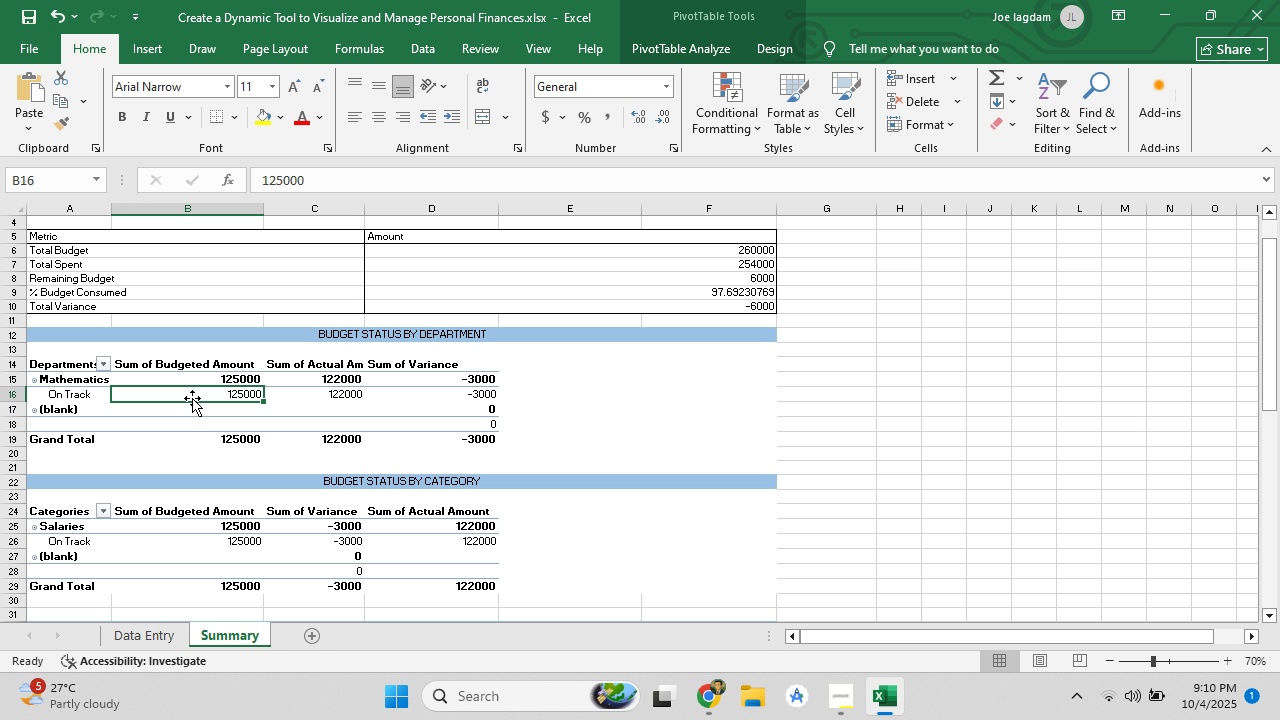 
wait(115.84)
 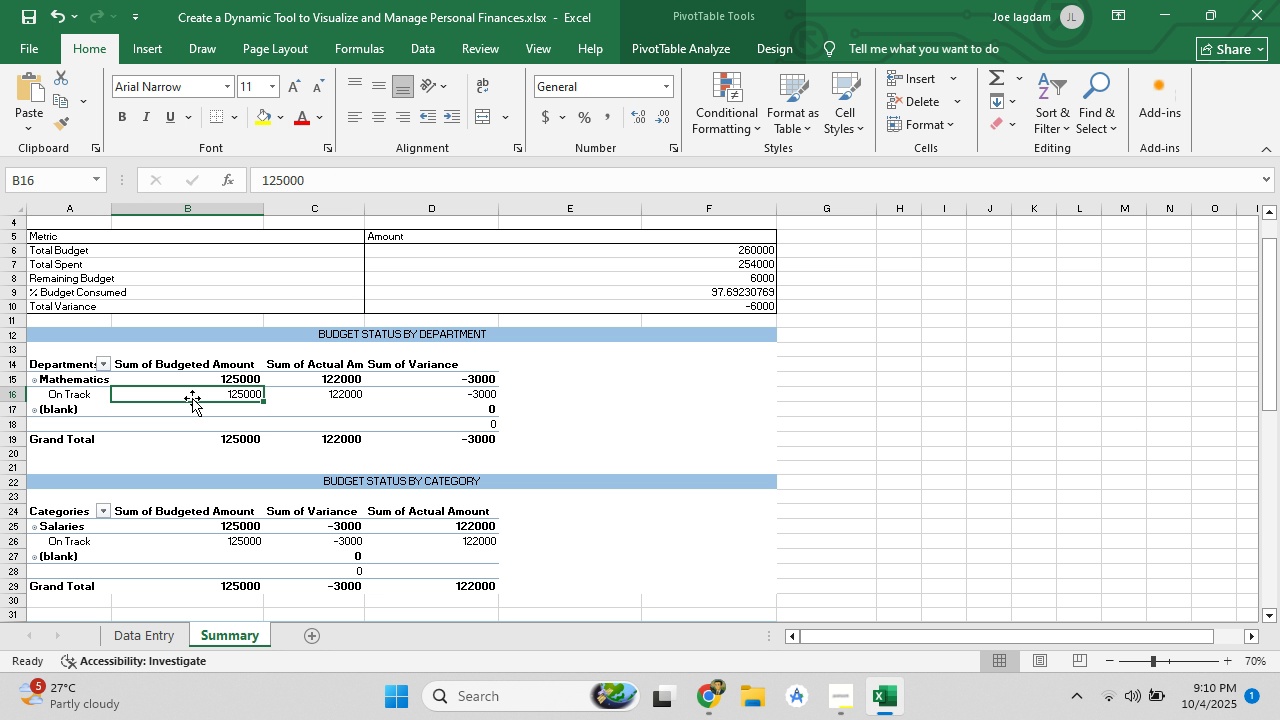 
left_click([151, 361])
 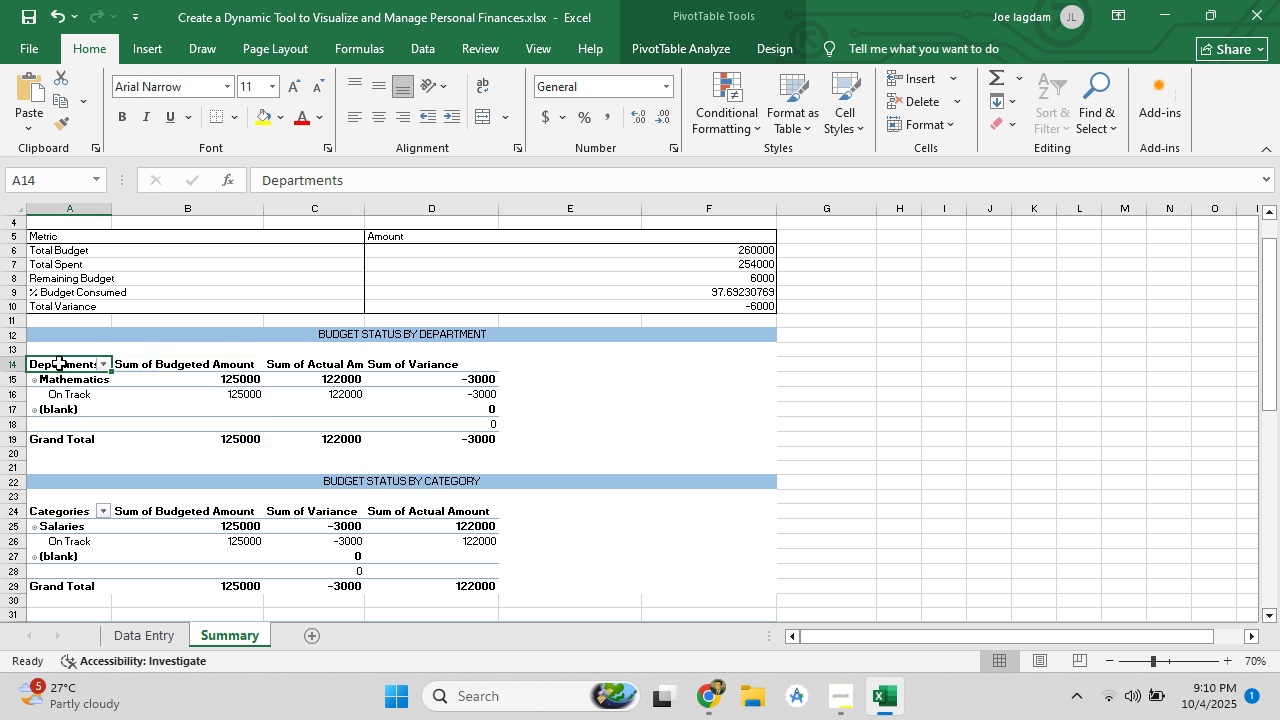 
right_click([59, 363])
 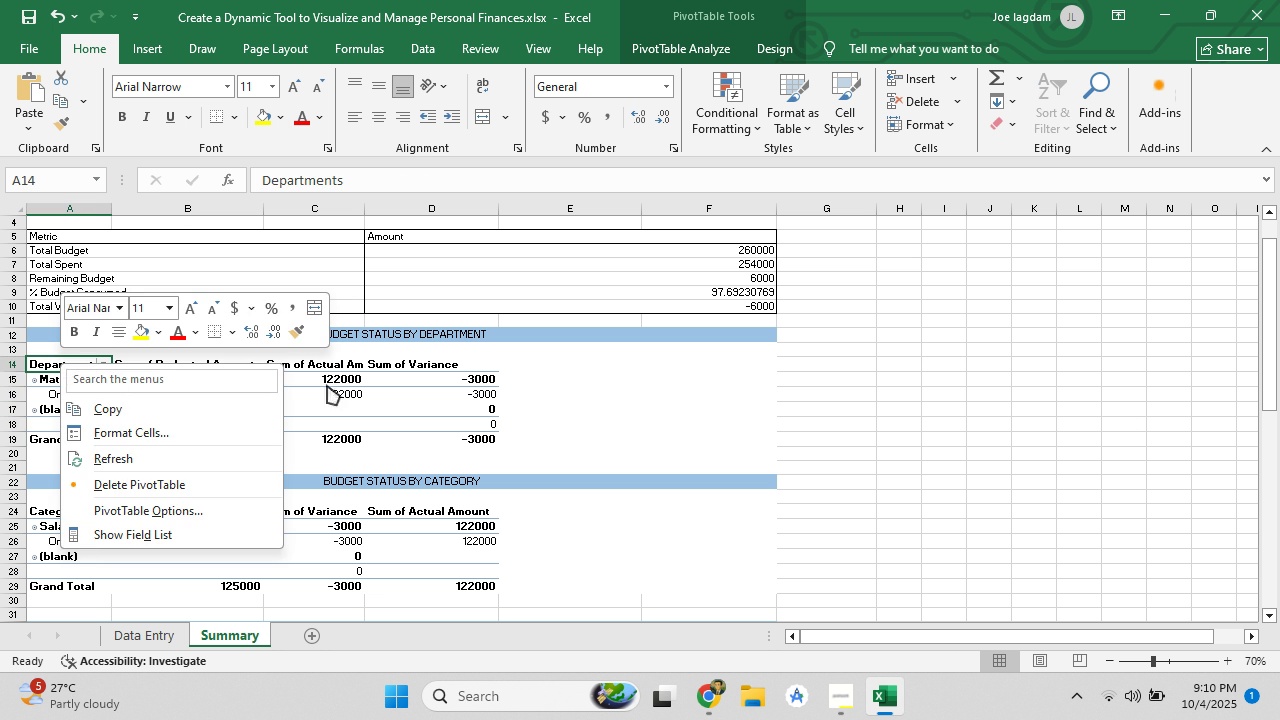 
left_click([566, 398])
 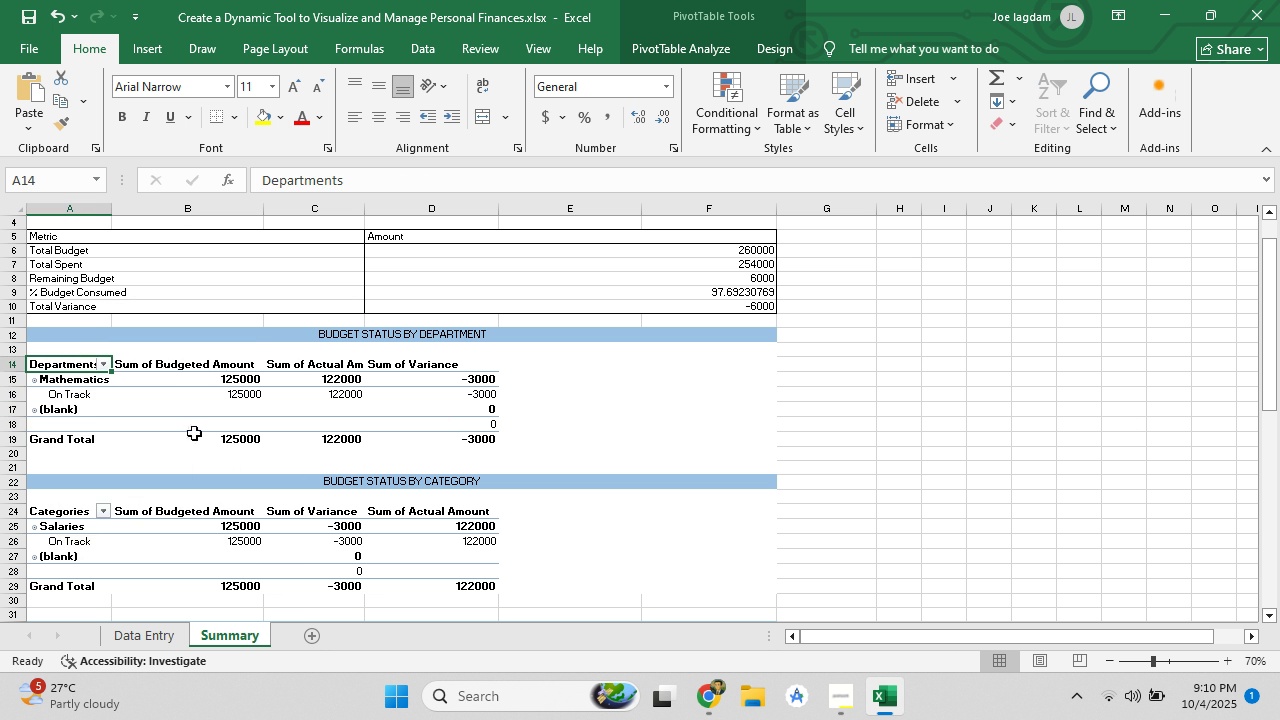 
wait(5.27)
 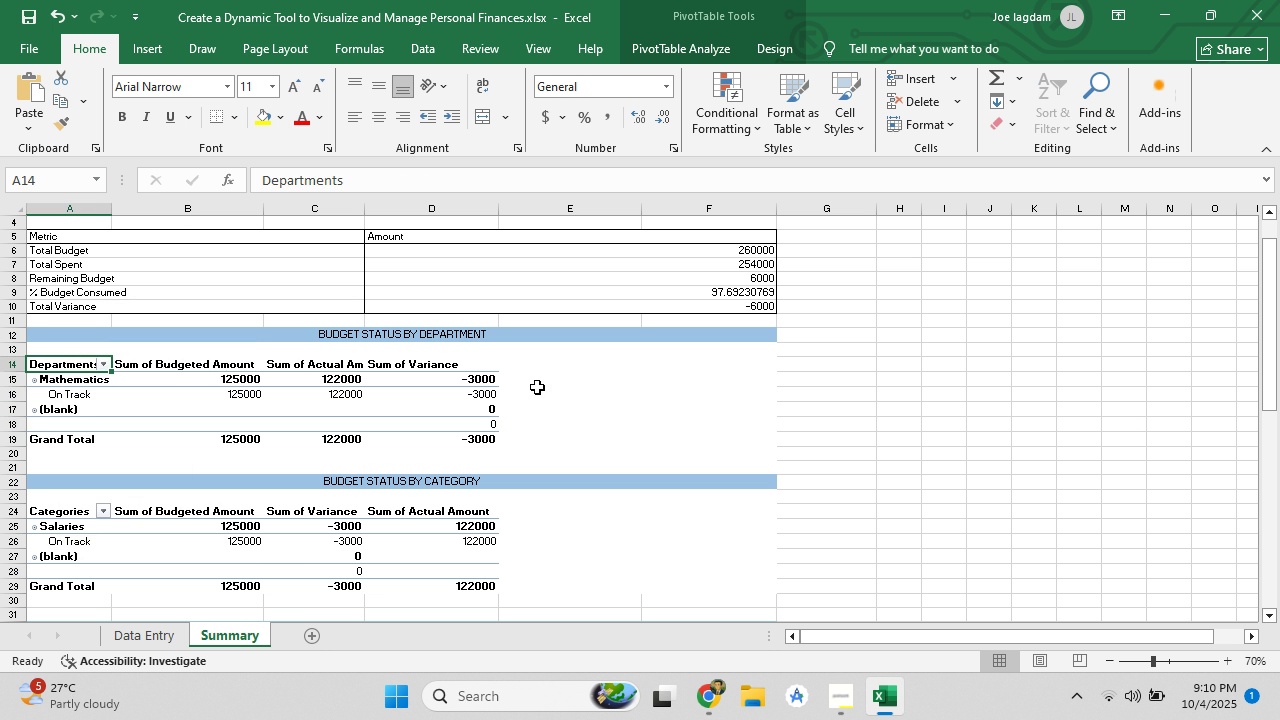 
left_click([100, 363])
 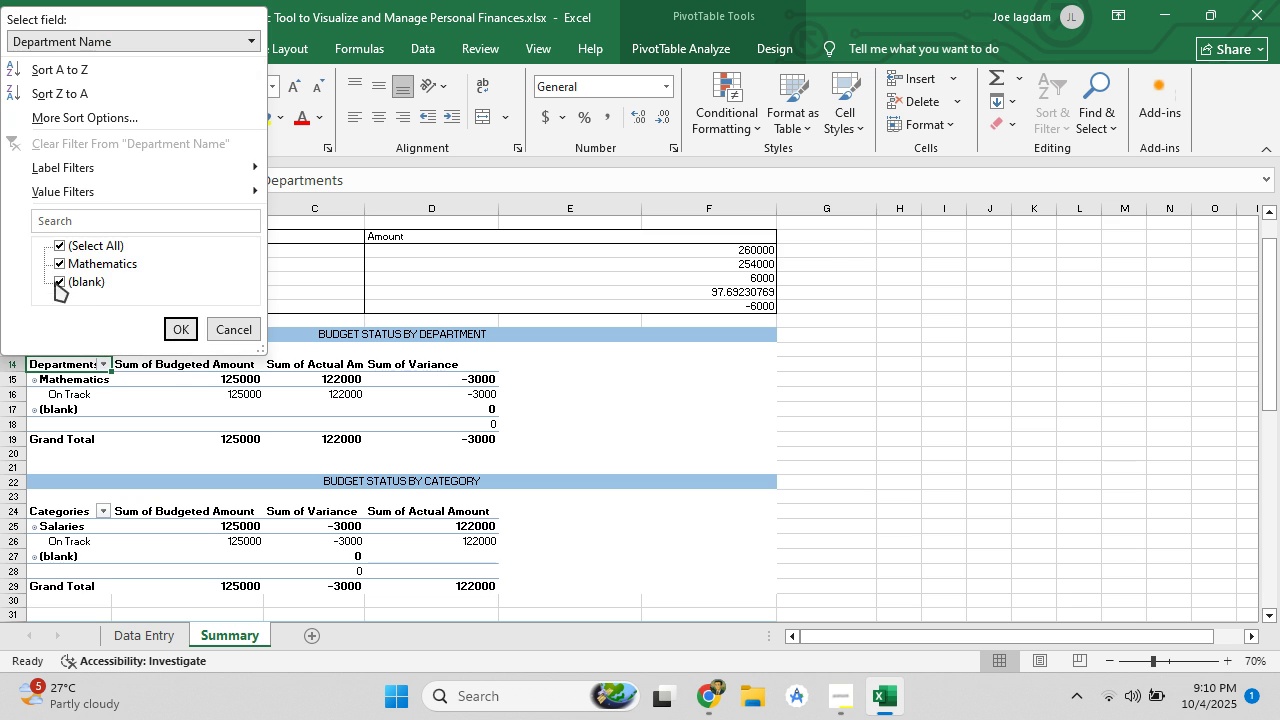 
left_click([55, 281])
 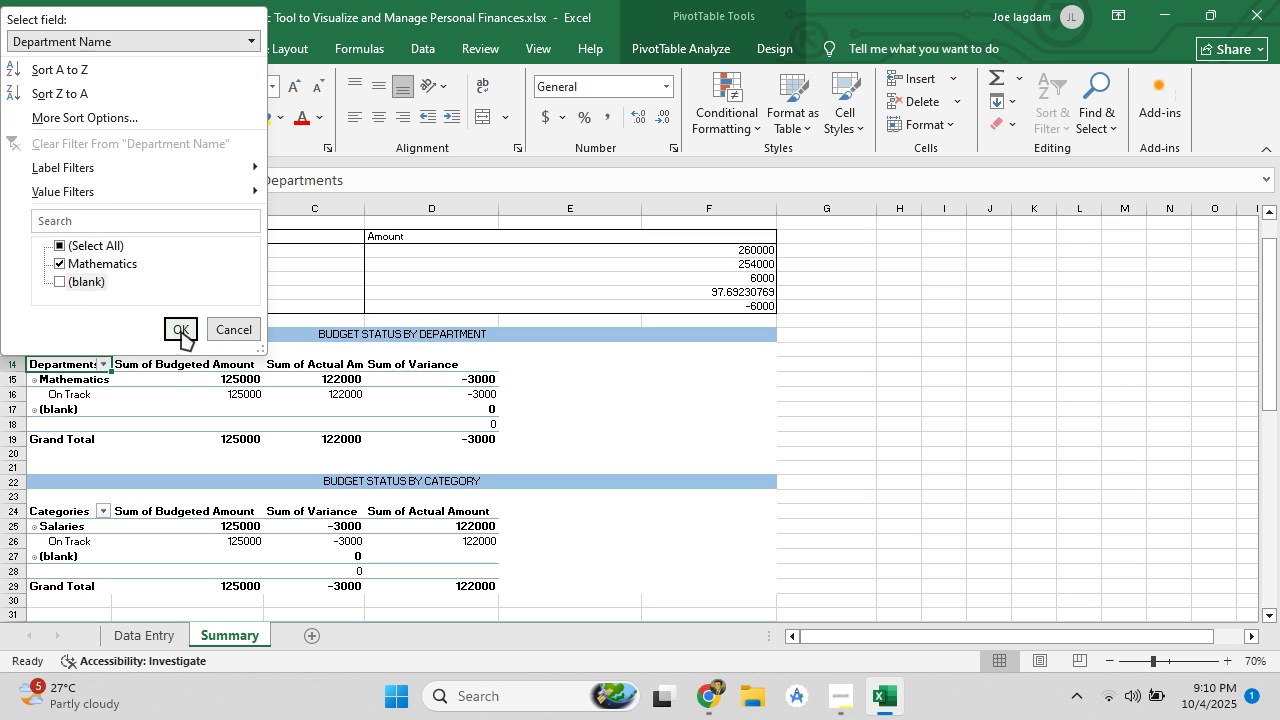 
left_click([181, 331])
 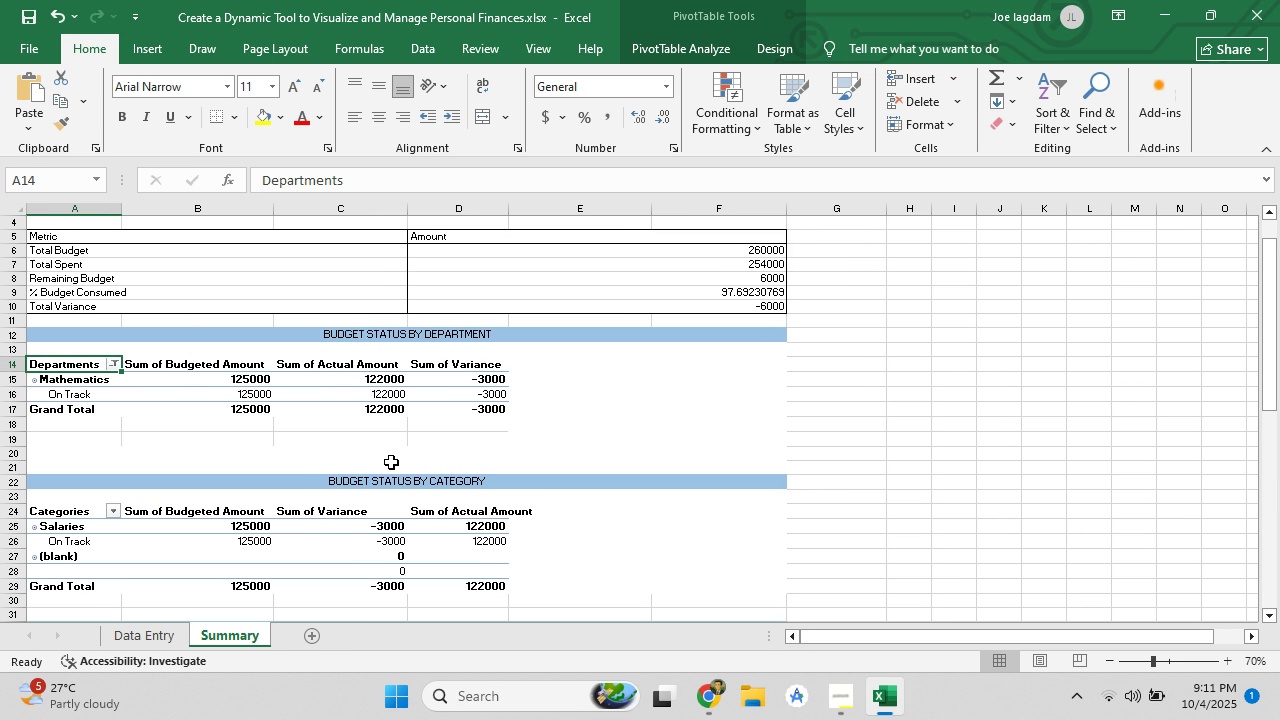 
wait(13.47)
 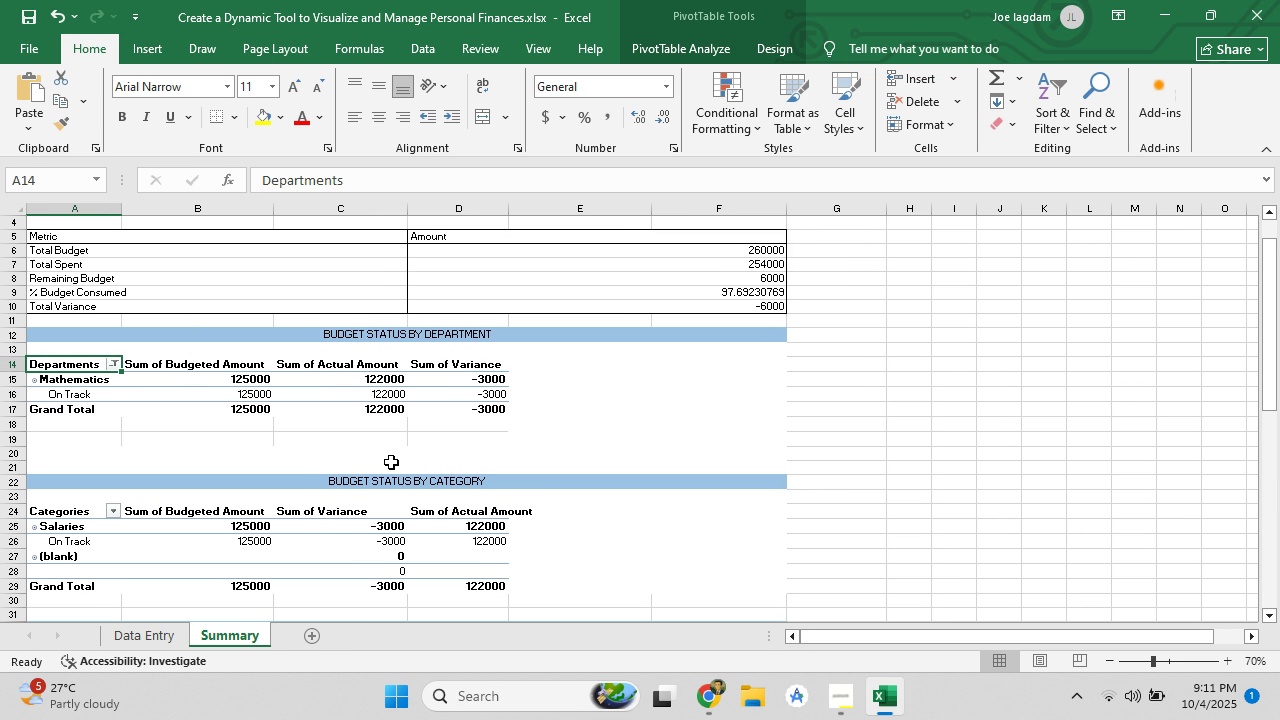 
left_click([117, 512])
 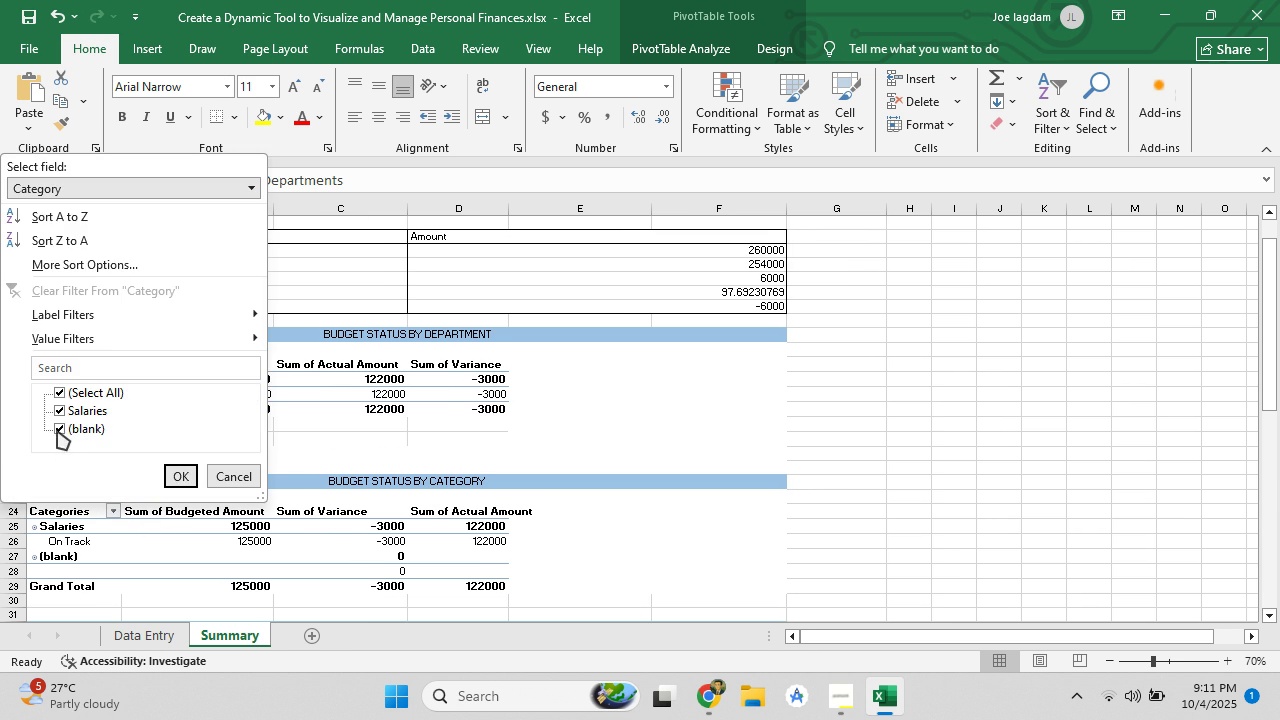 
left_click([57, 429])
 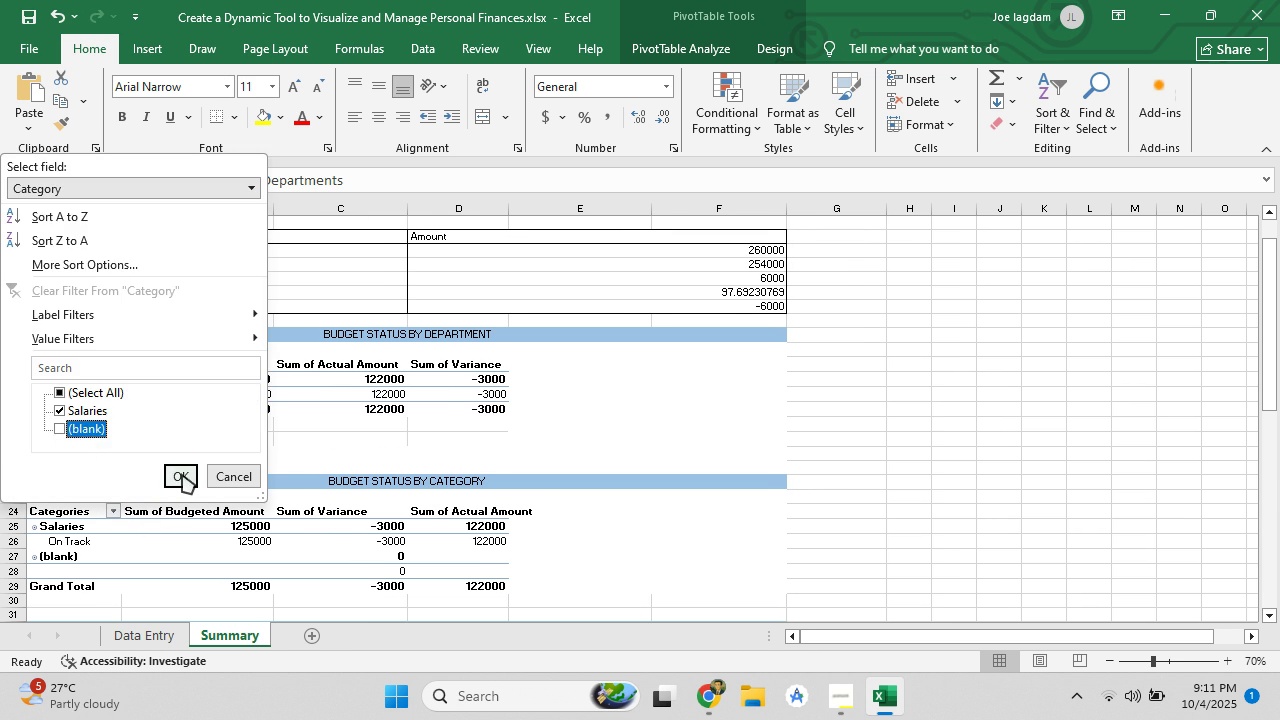 
left_click([182, 474])
 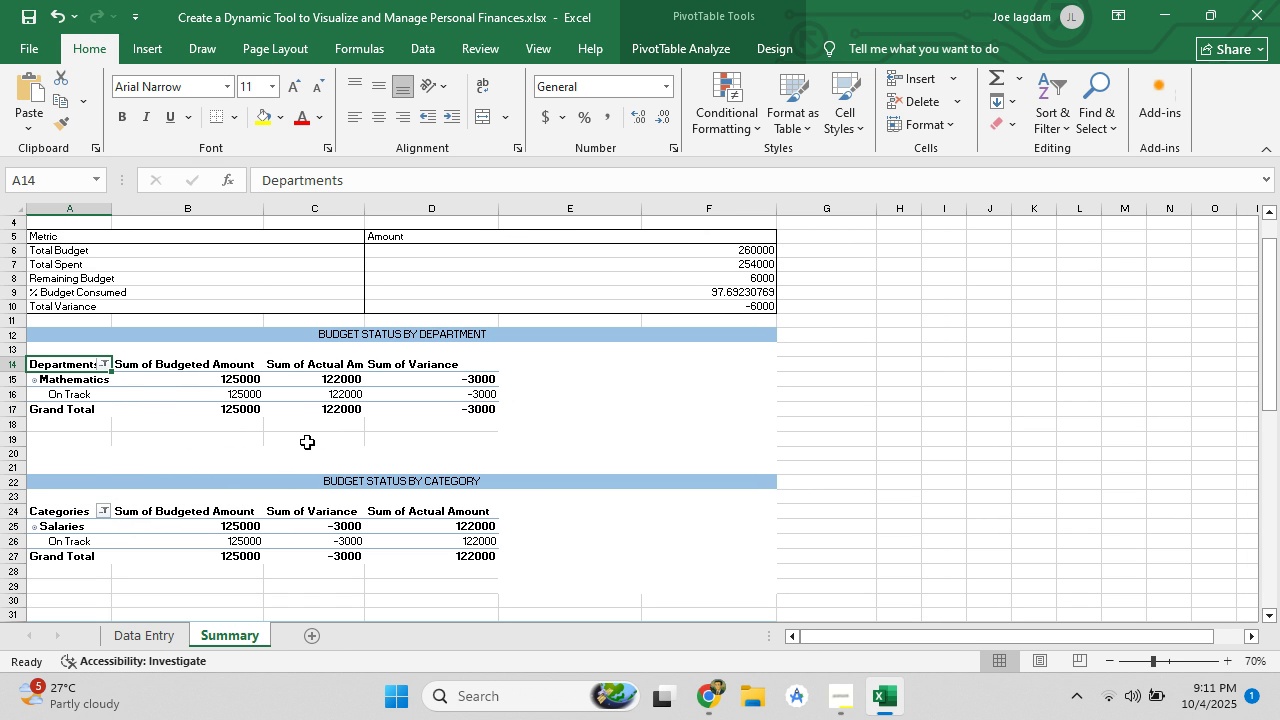 
wait(6.92)
 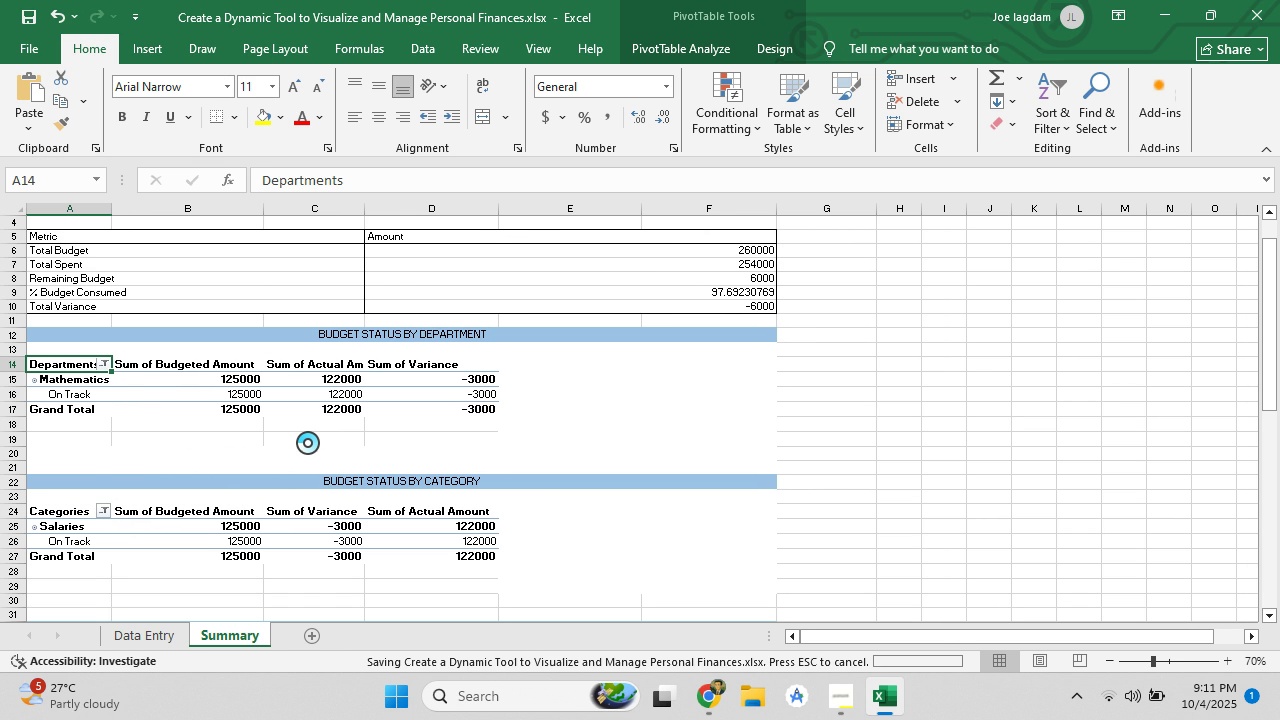 
key(Control+S)
 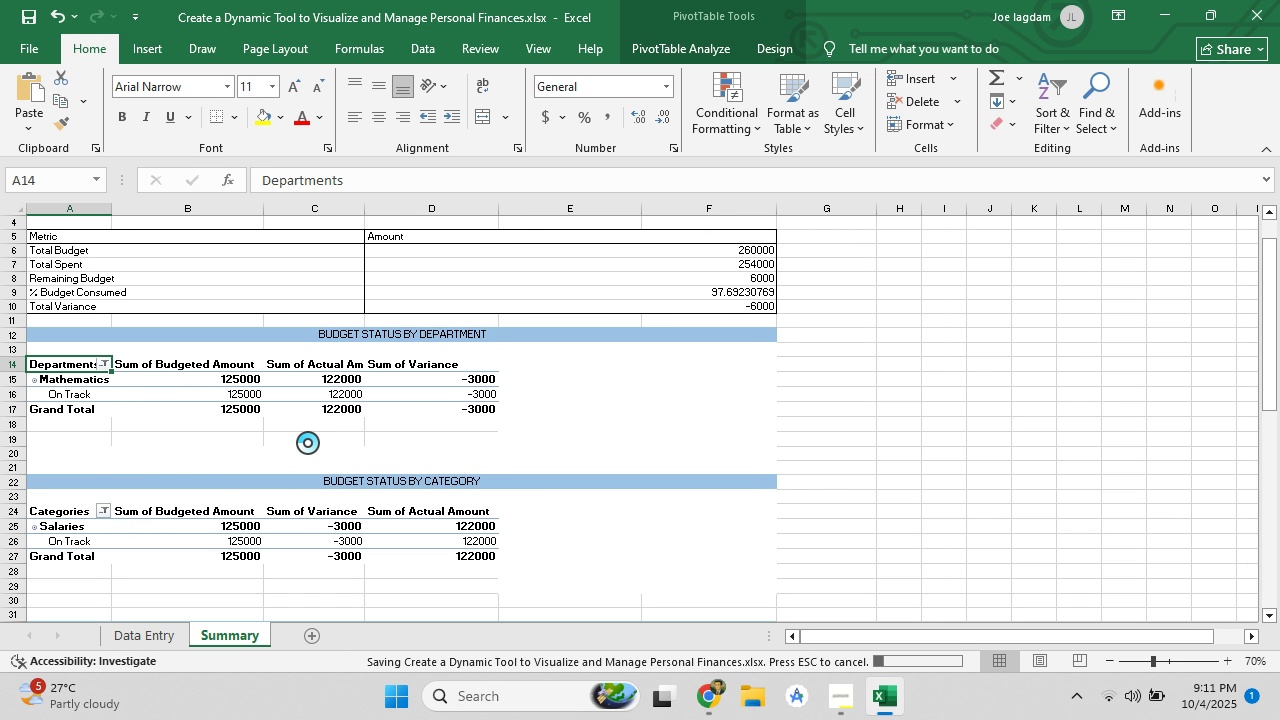 
key(F5)
 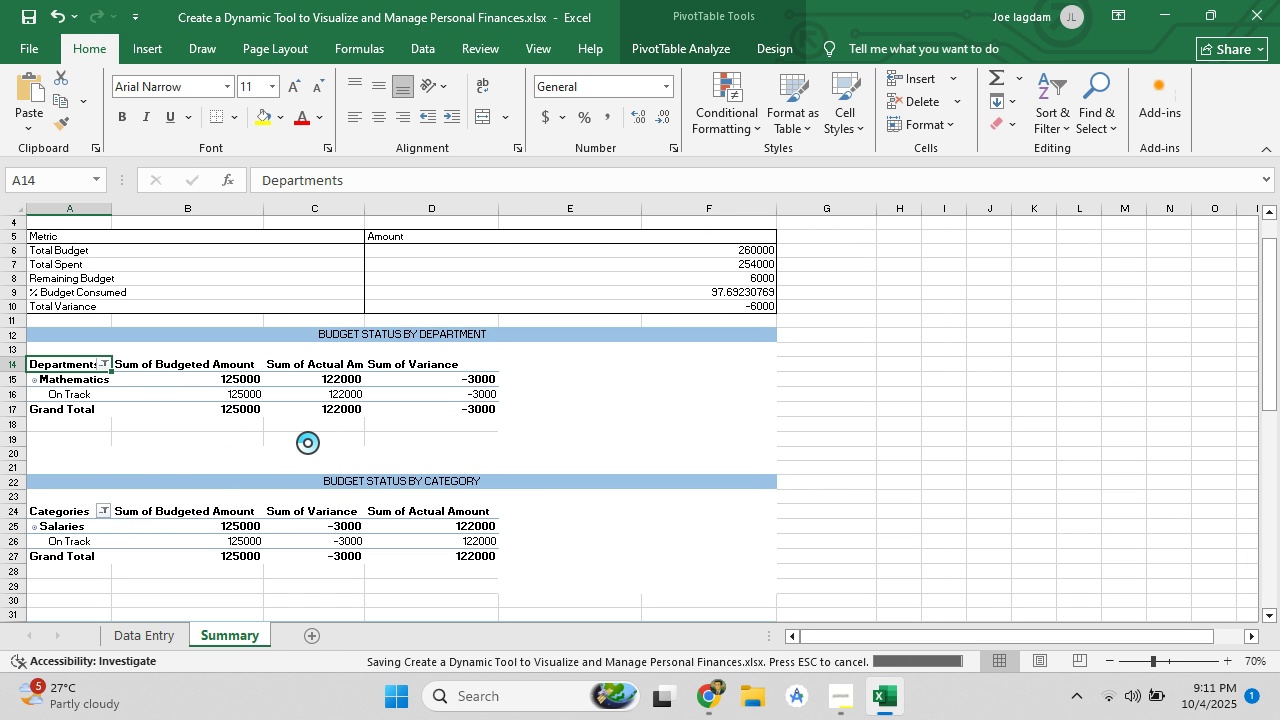 
wait(5.33)
 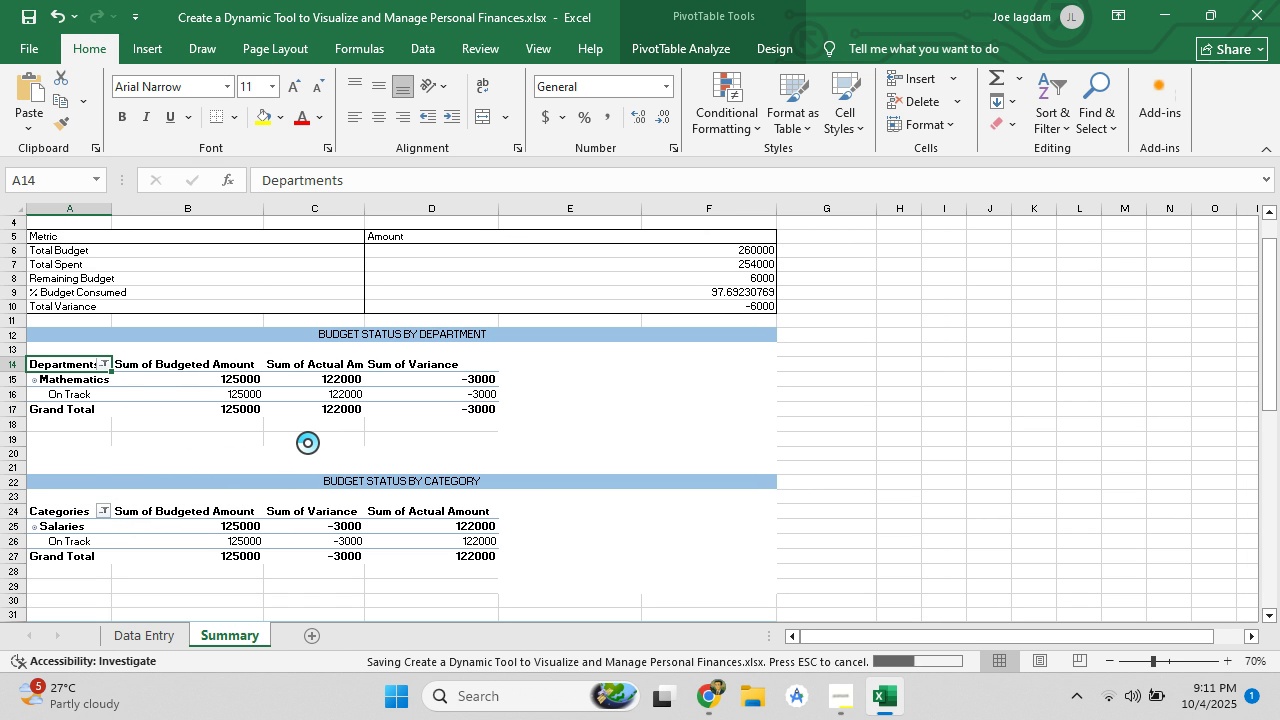 
scroll: coordinate [670, 466], scroll_direction: down, amount: 4.0
 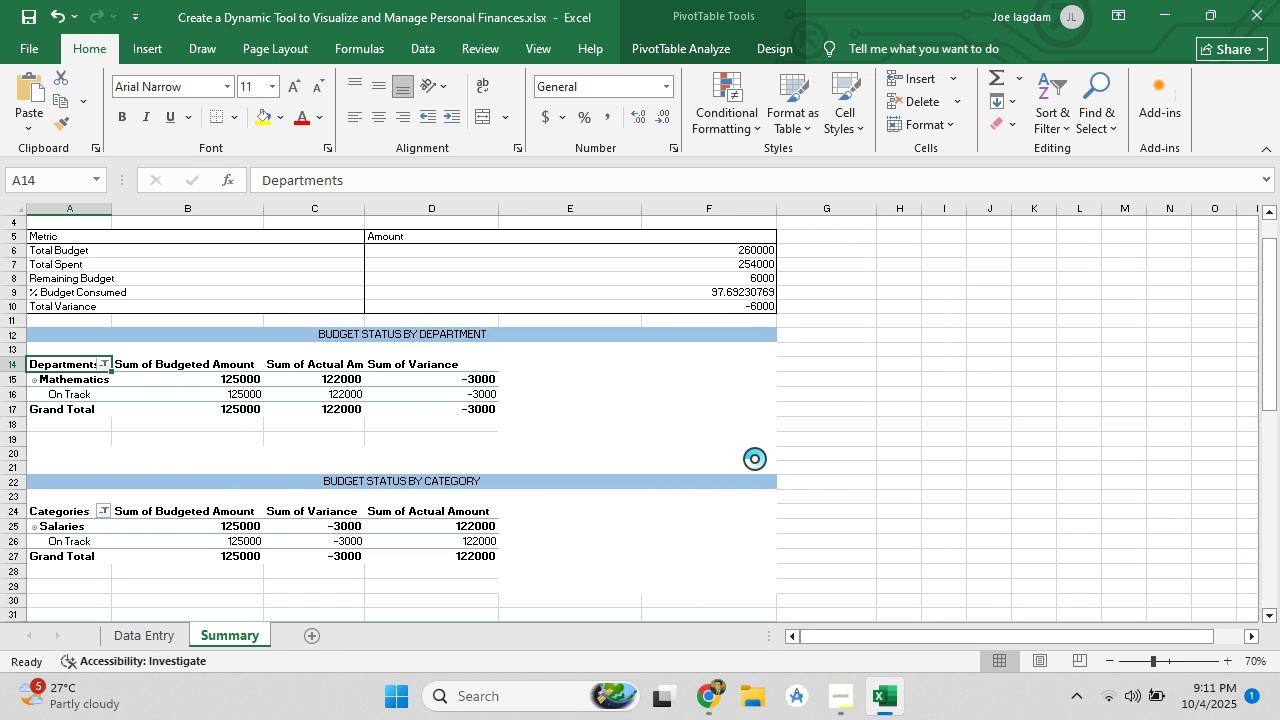 
wait(12.13)
 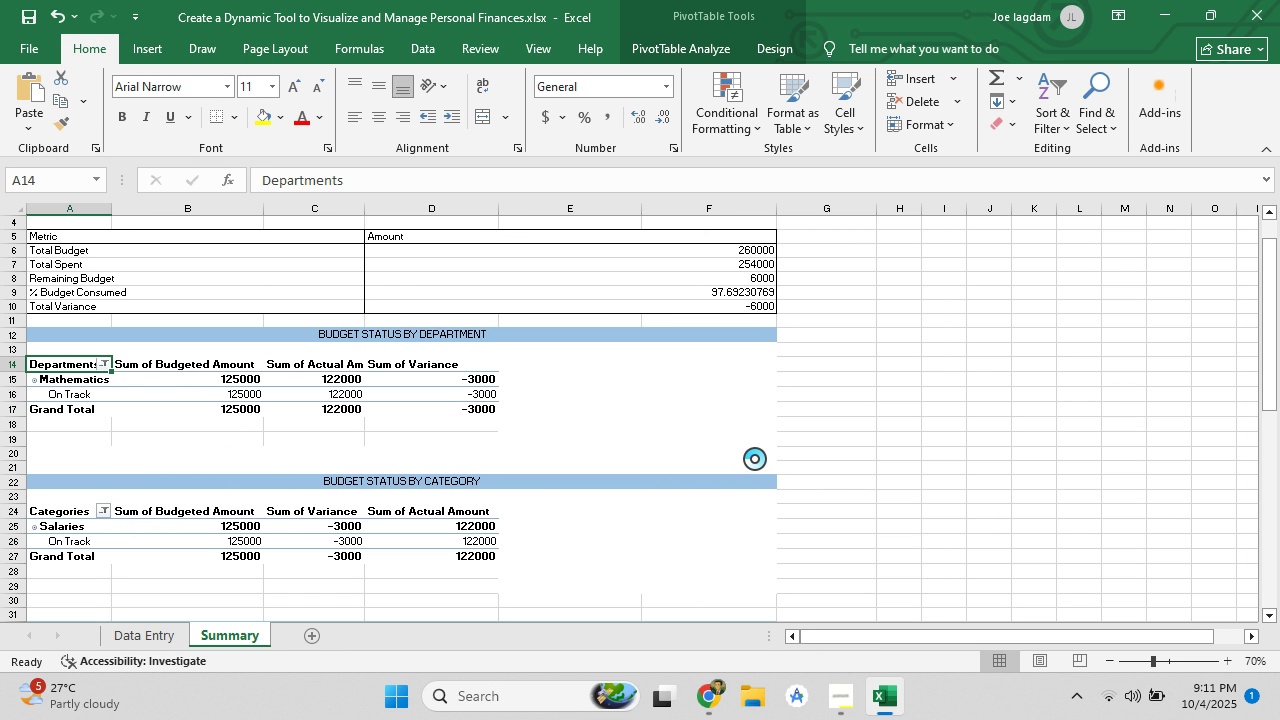 
left_click([724, 413])
 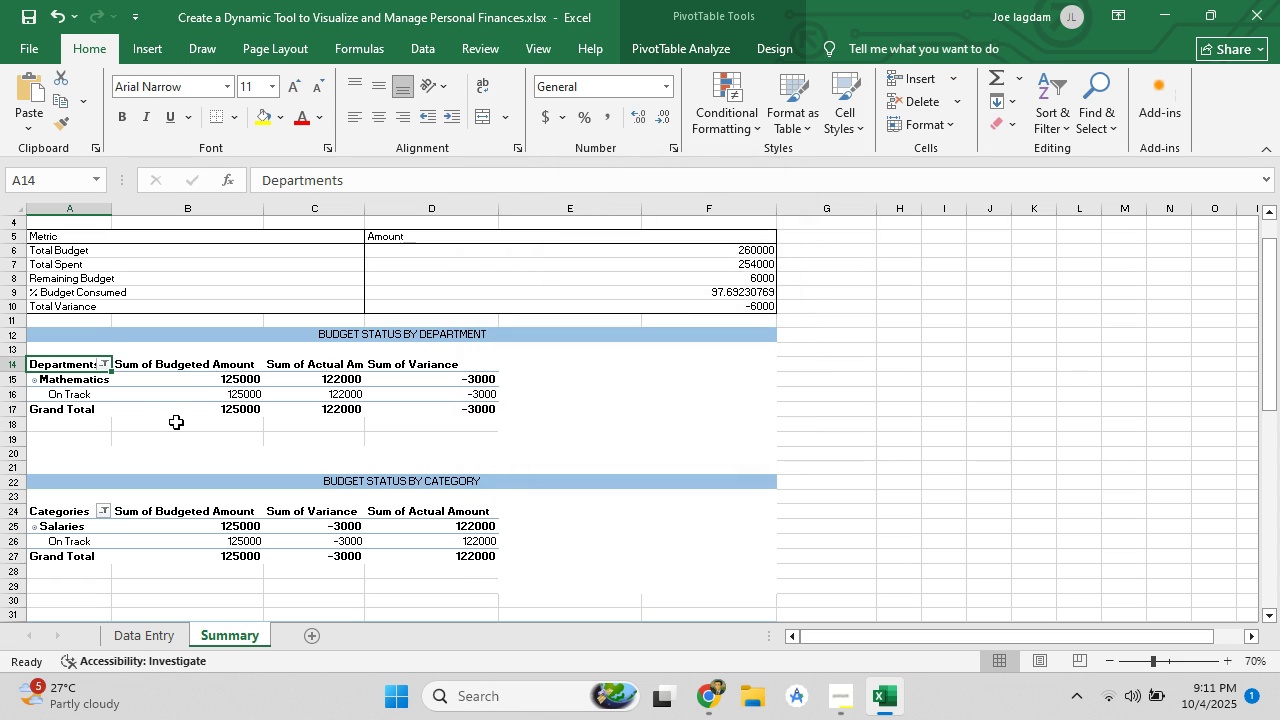 
scroll: coordinate [165, 423], scroll_direction: down, amount: 4.0
 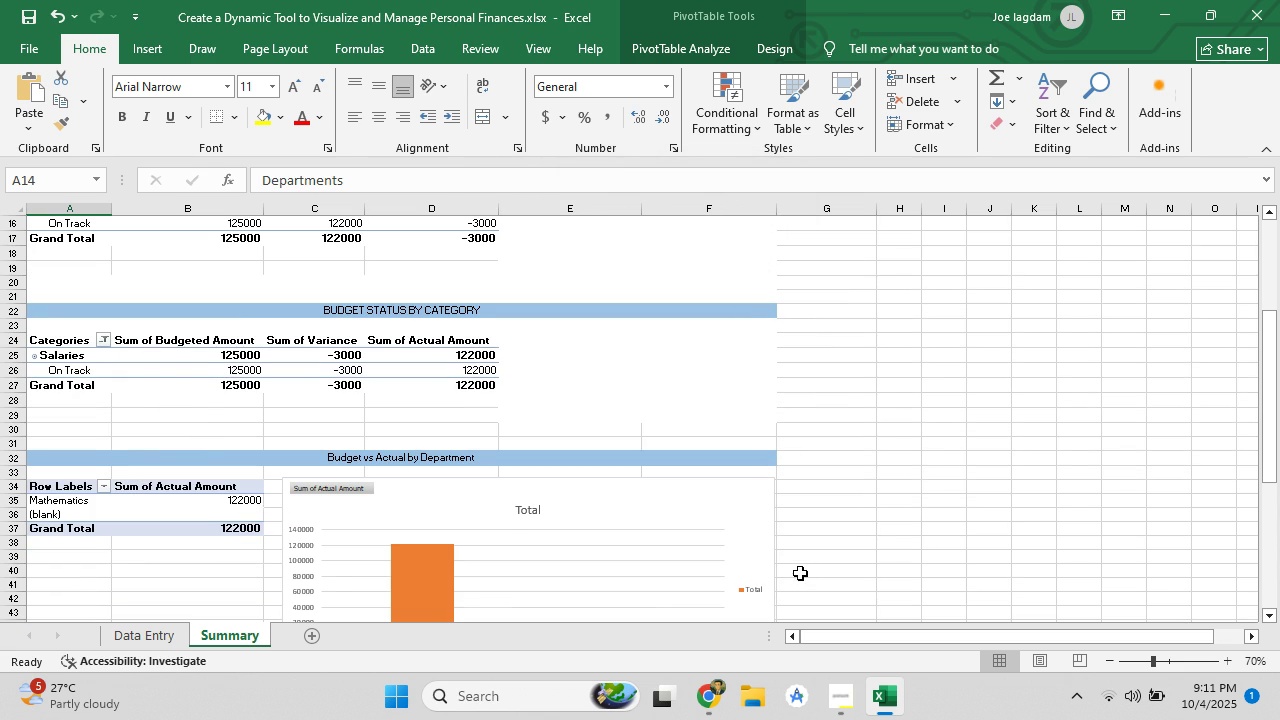 
key(F5)
 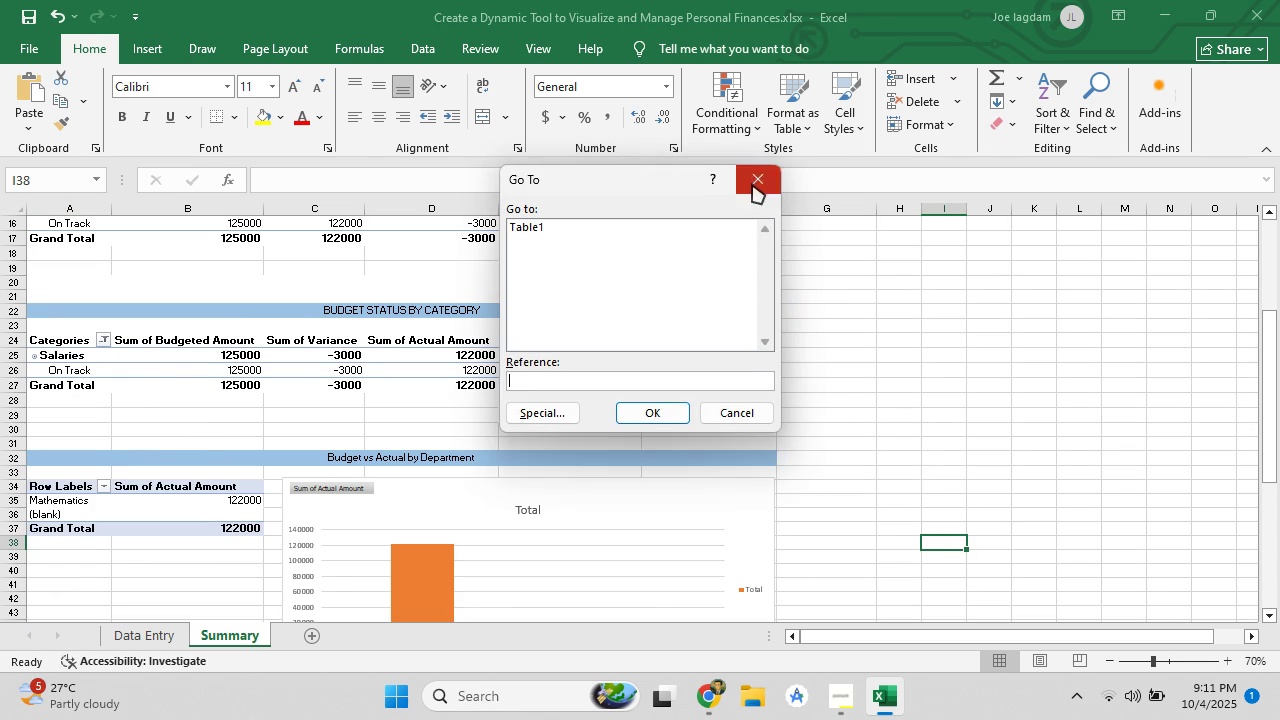 
left_click([753, 183])
 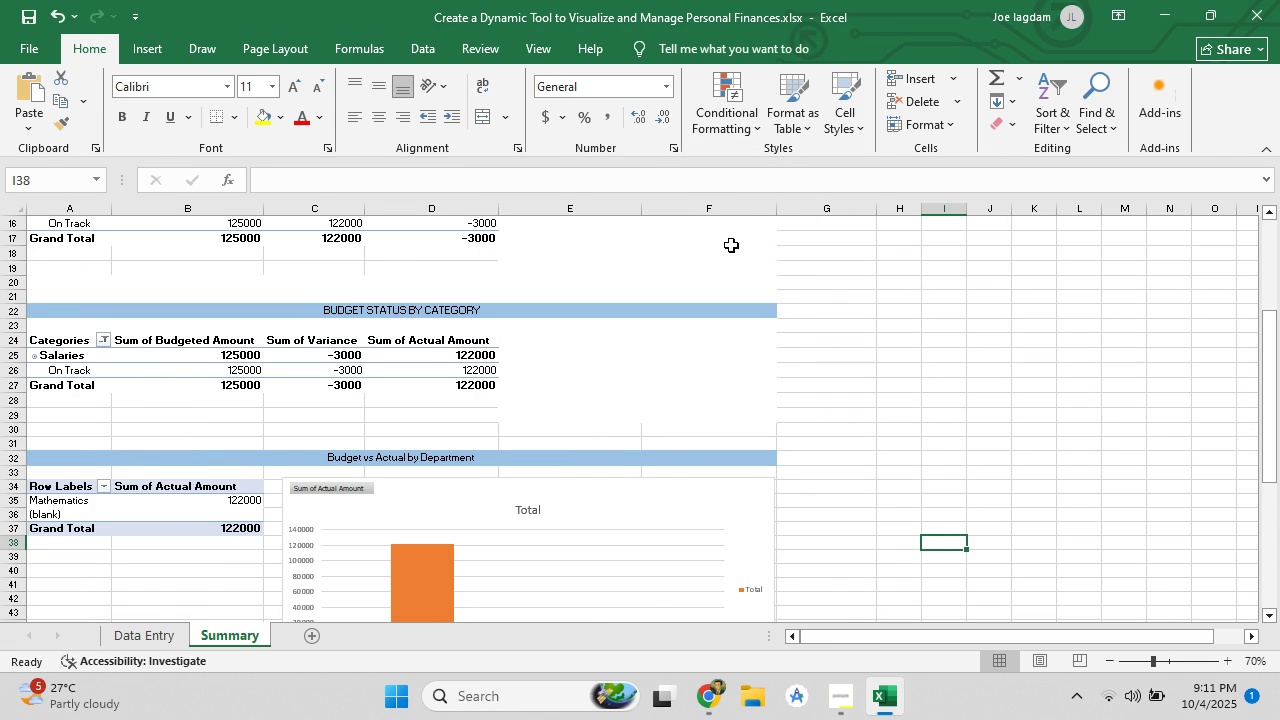 
wait(6.33)
 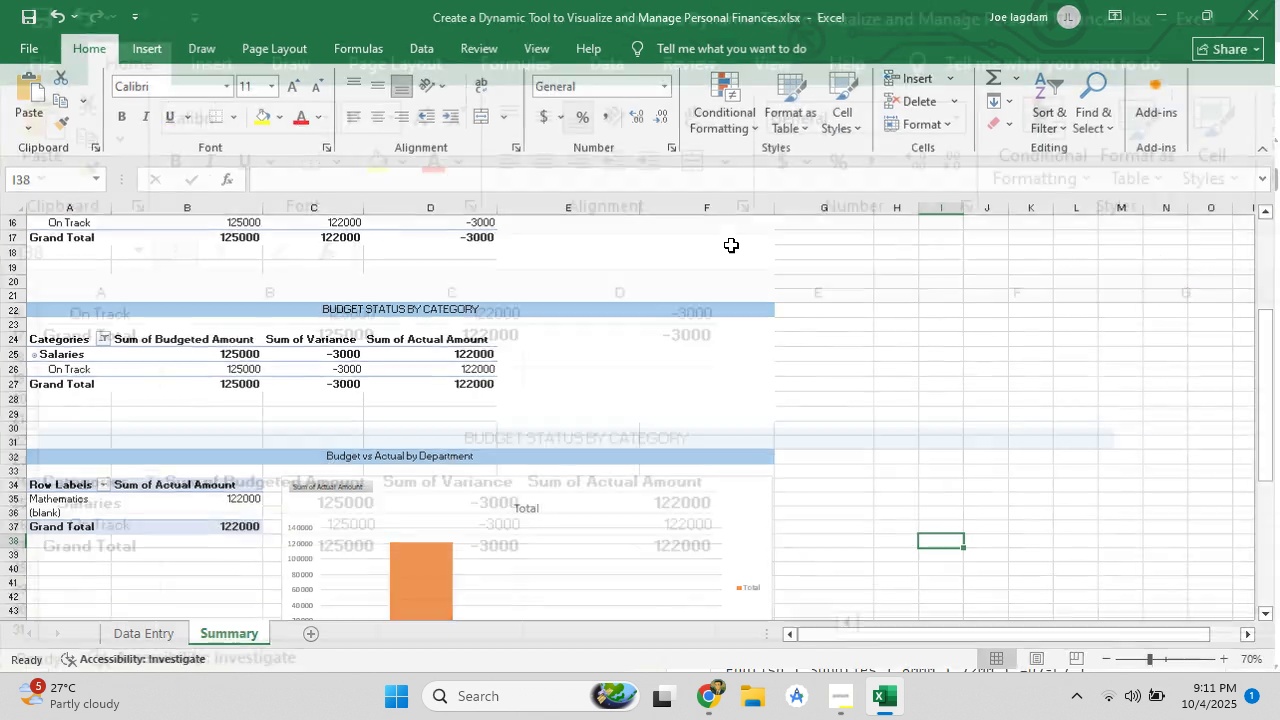 
key(Control+F5)
 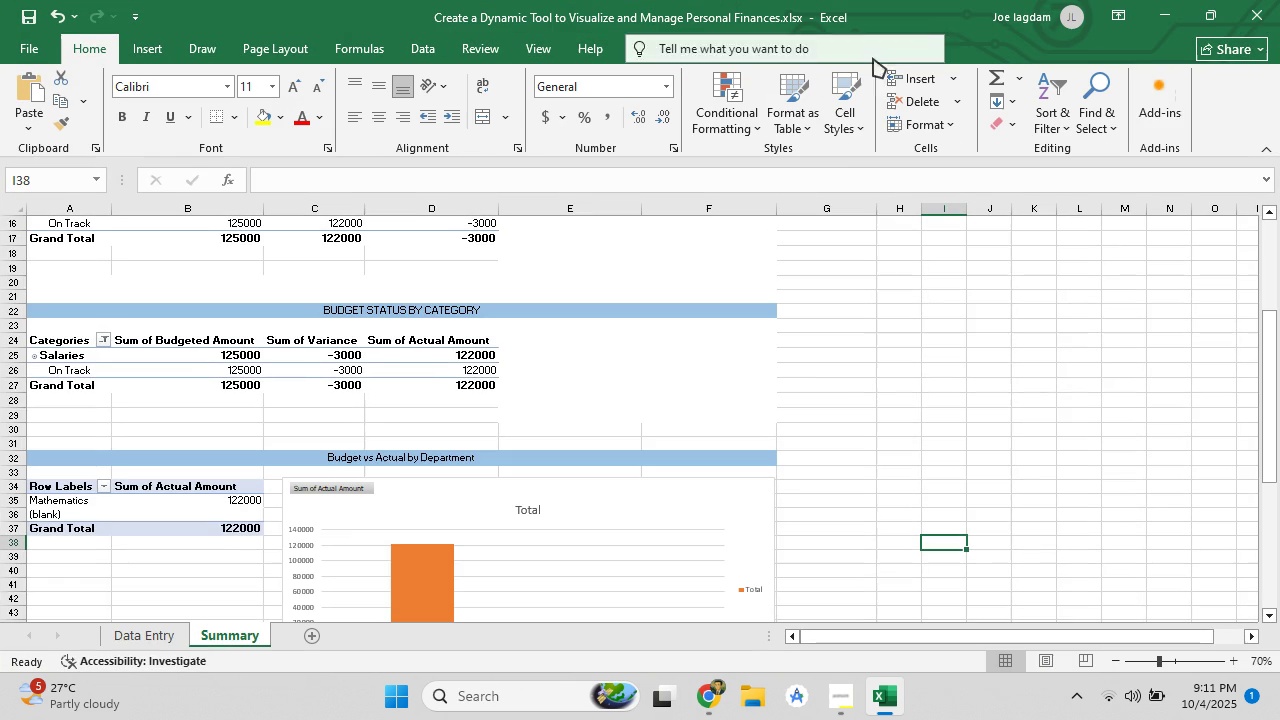 
scroll: coordinate [496, 385], scroll_direction: down, amount: 5.0
 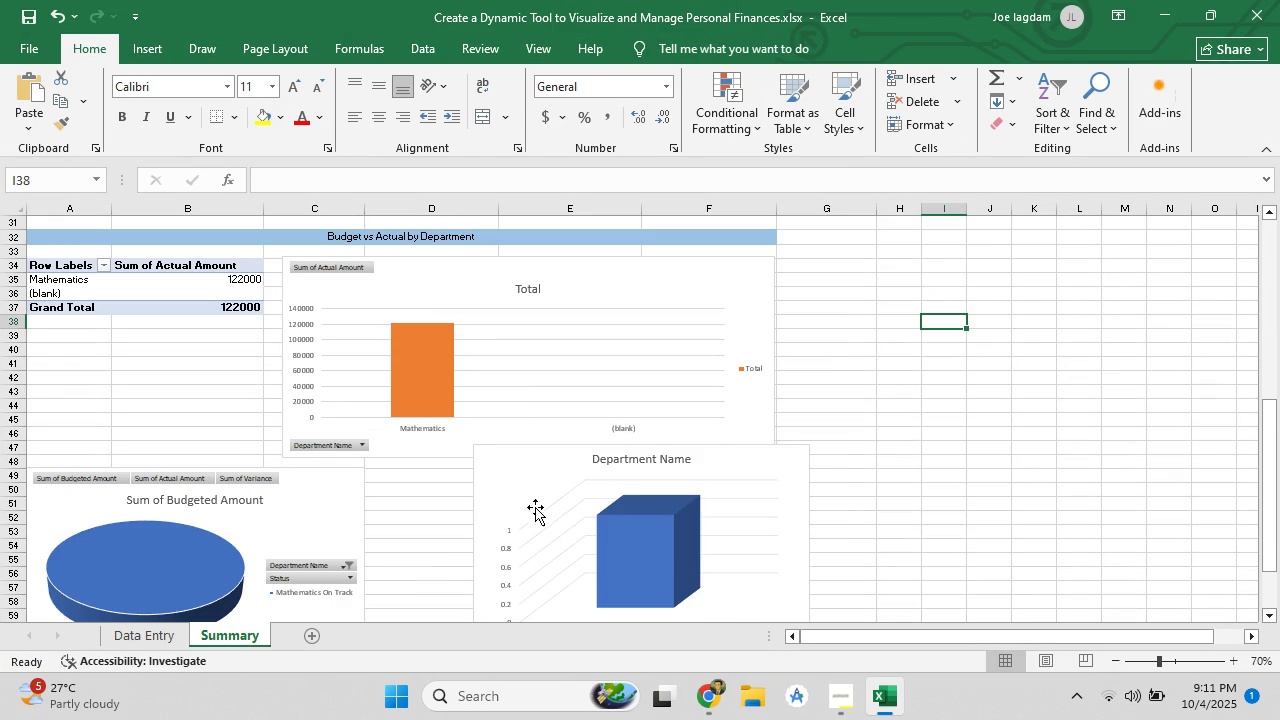 
left_click([535, 506])
 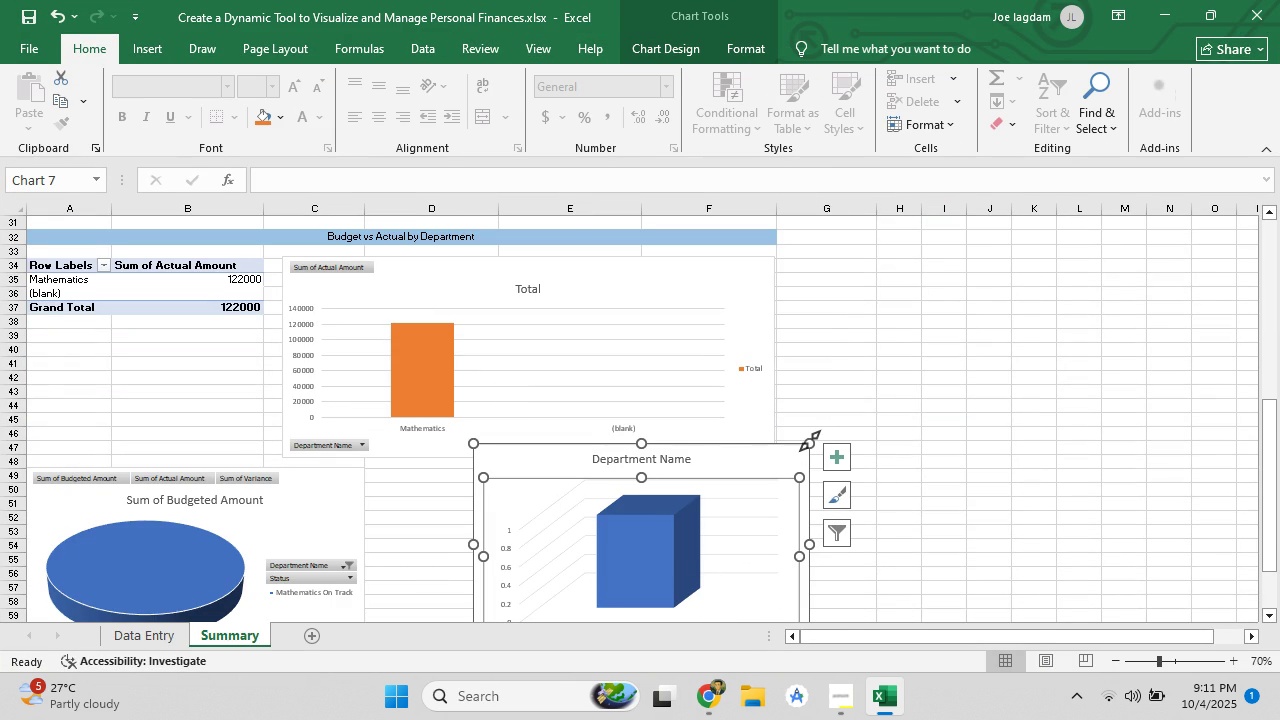 
right_click([810, 440])
 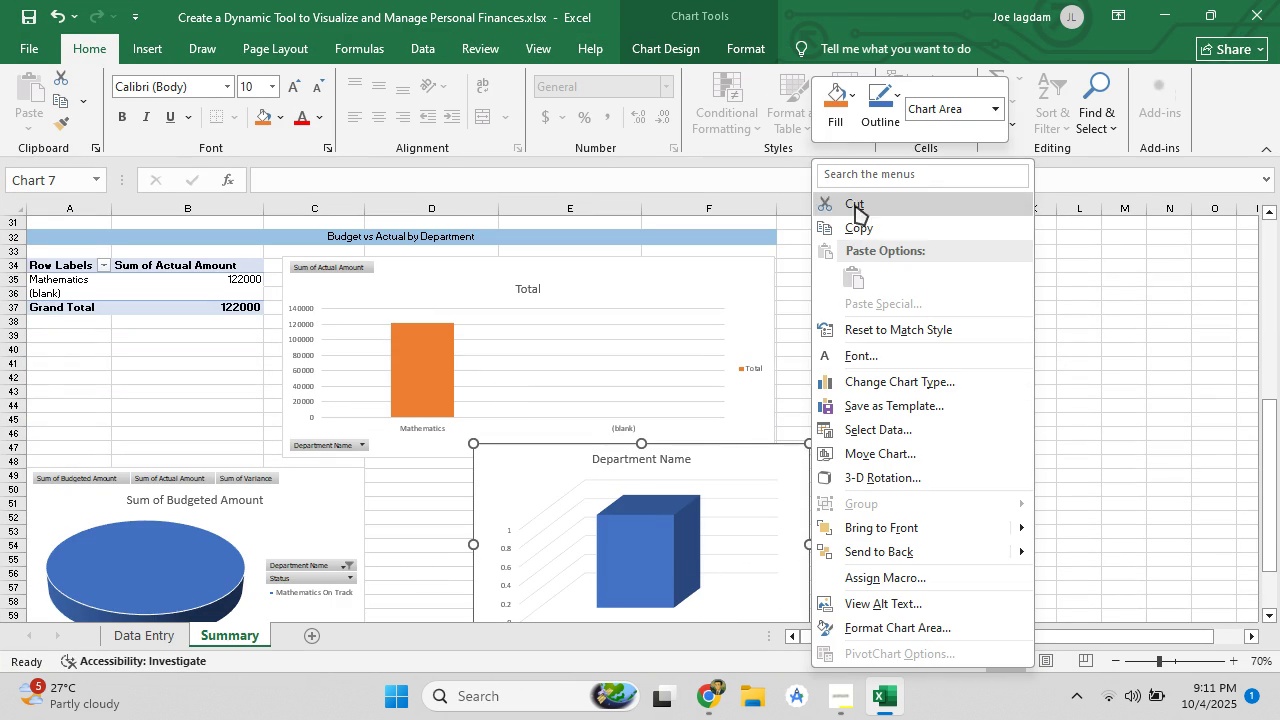 
left_click([855, 205])
 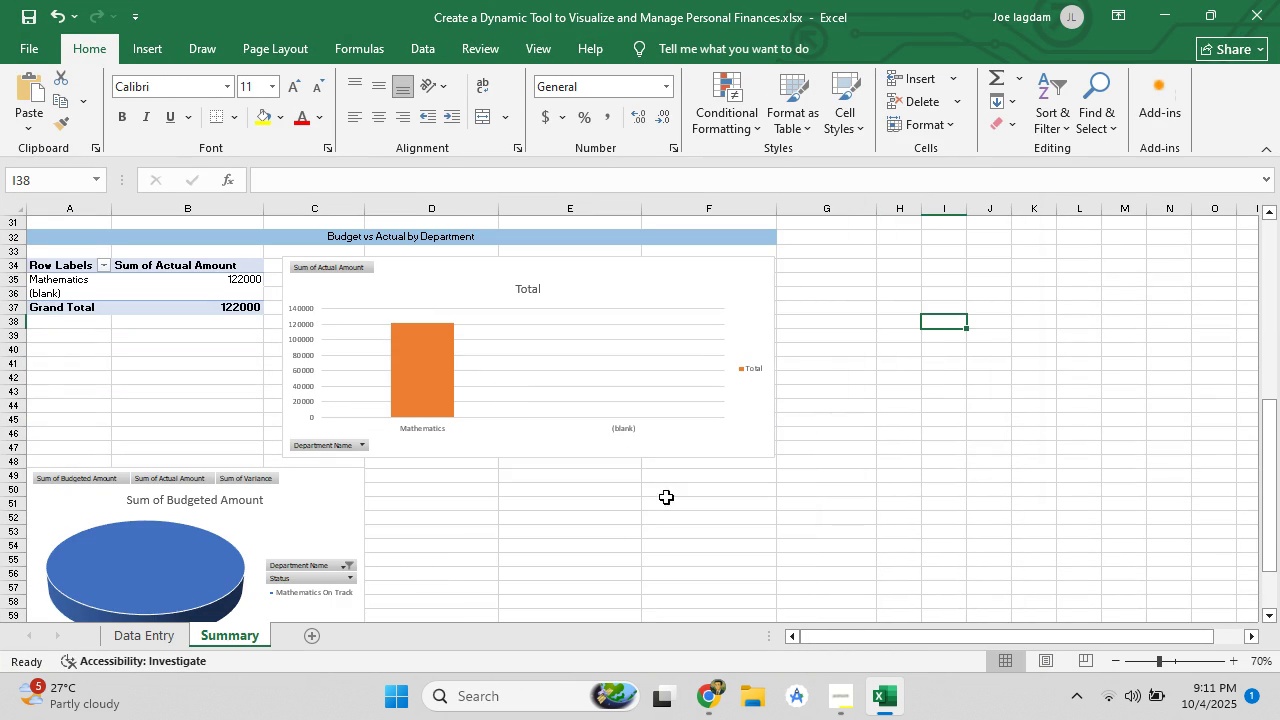 
scroll: coordinate [483, 497], scroll_direction: down, amount: 4.0
 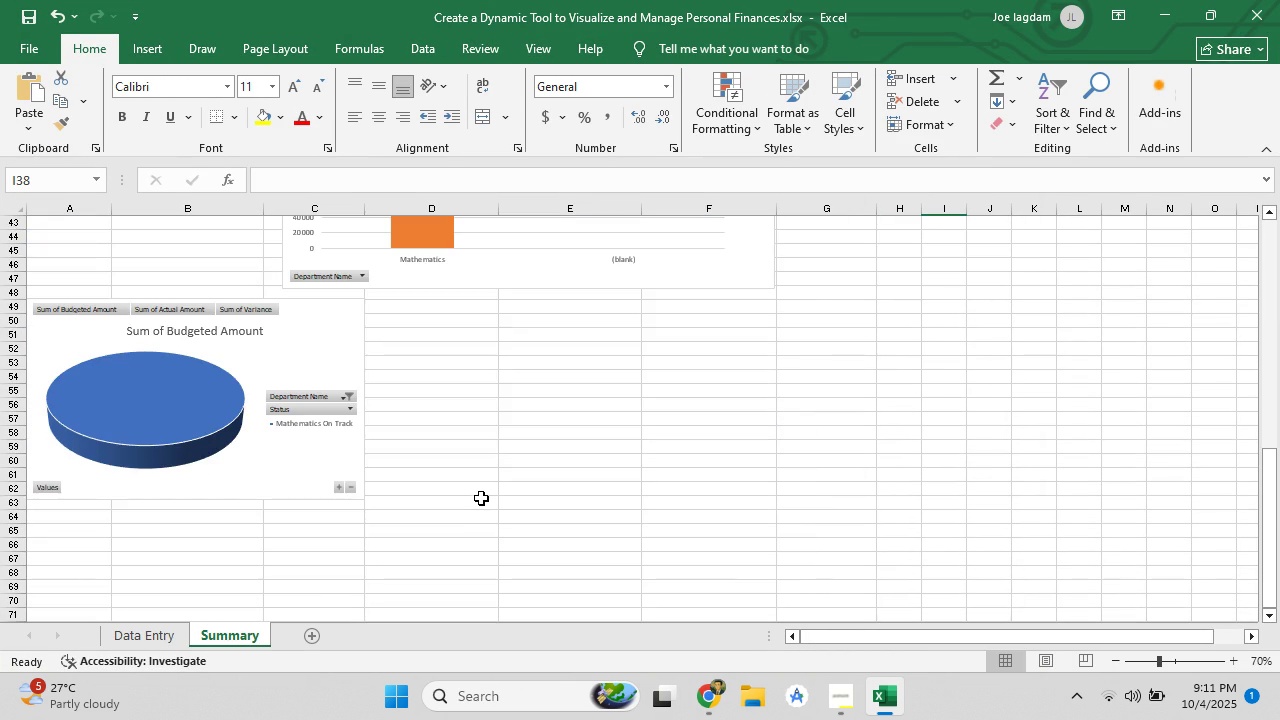 
scroll: coordinate [523, 339], scroll_direction: up, amount: 9.0
 